 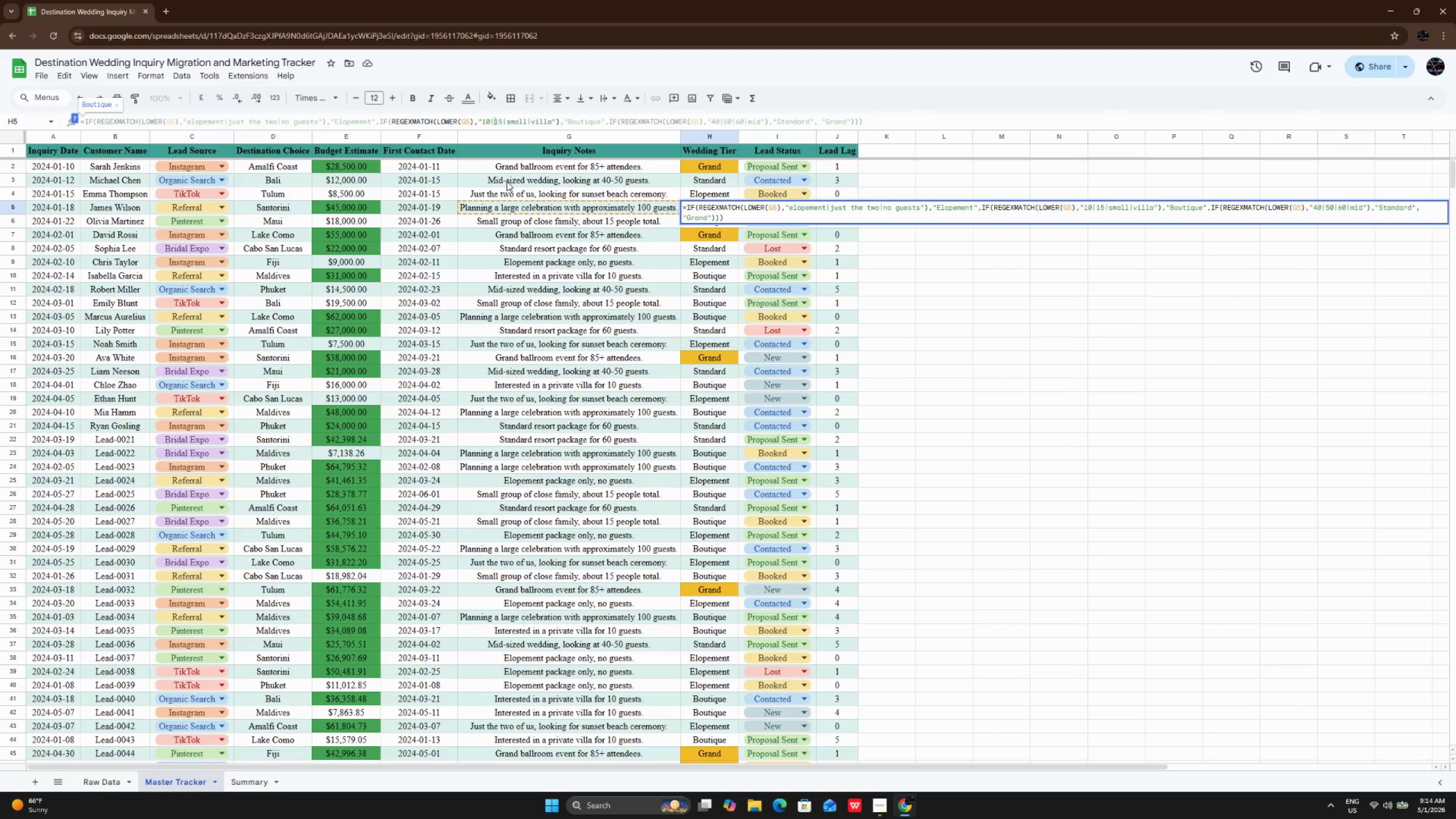 
left_click([701, 306])
 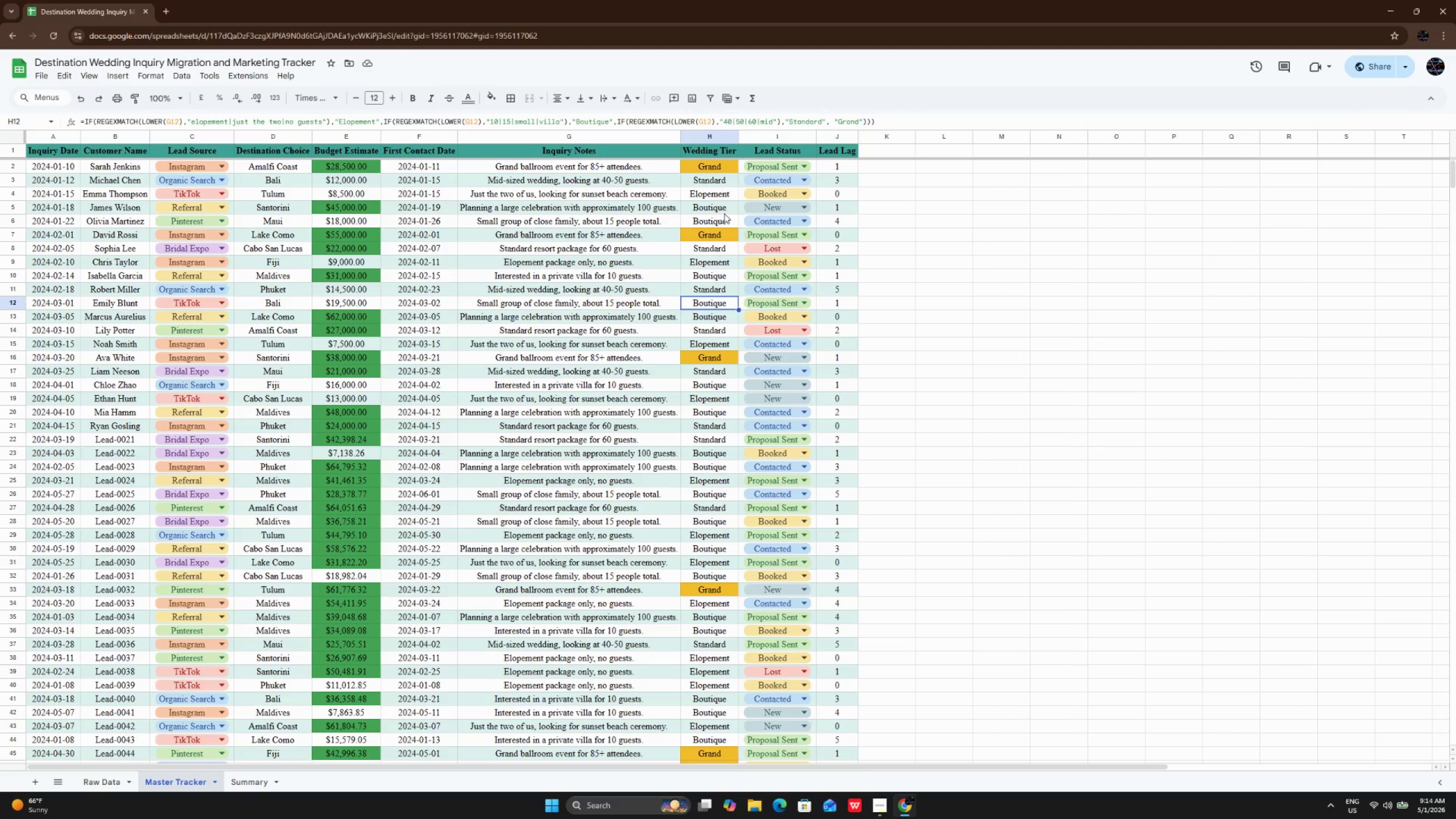 
left_click([724, 204])
 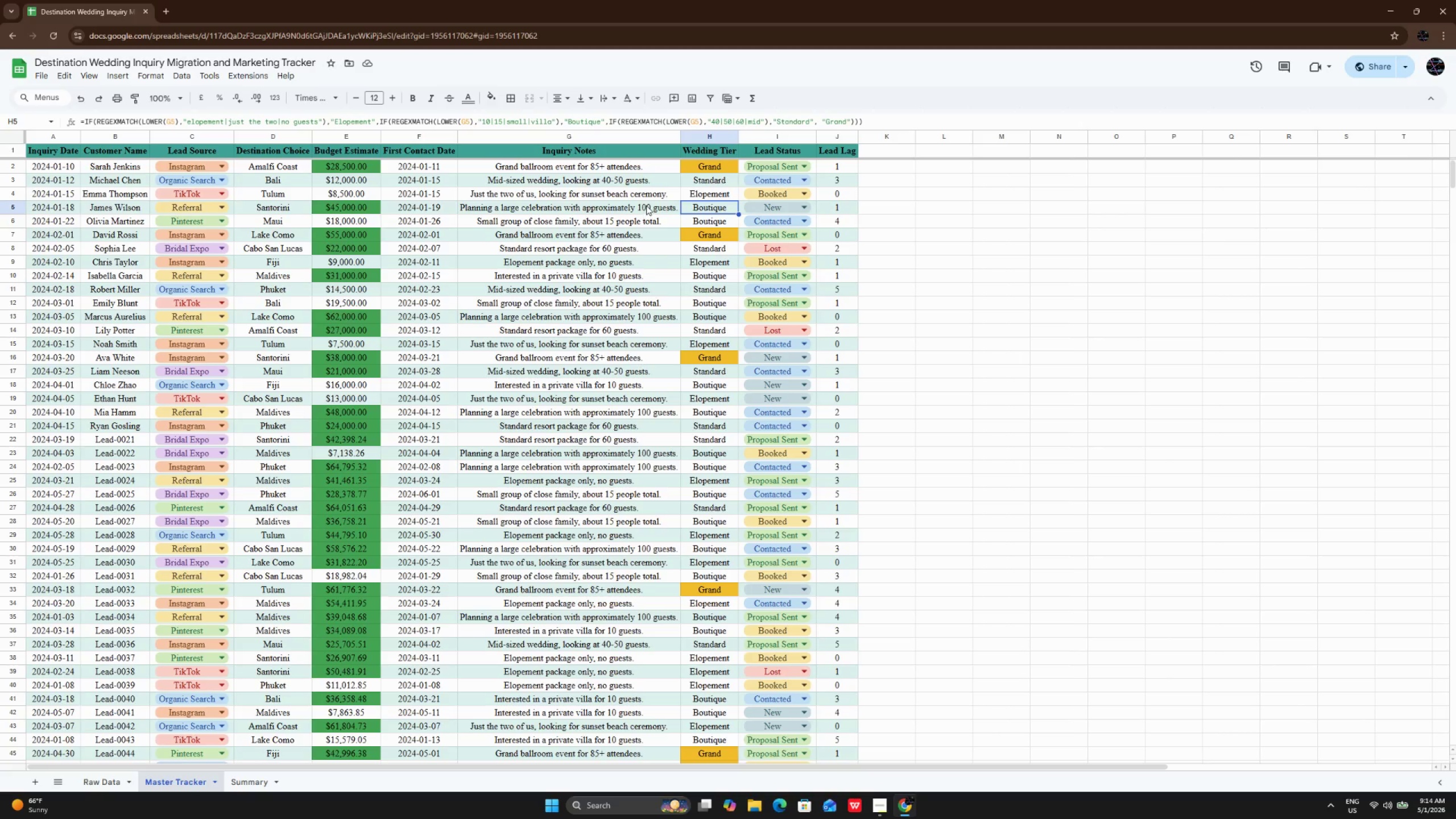 
left_click([646, 205])
 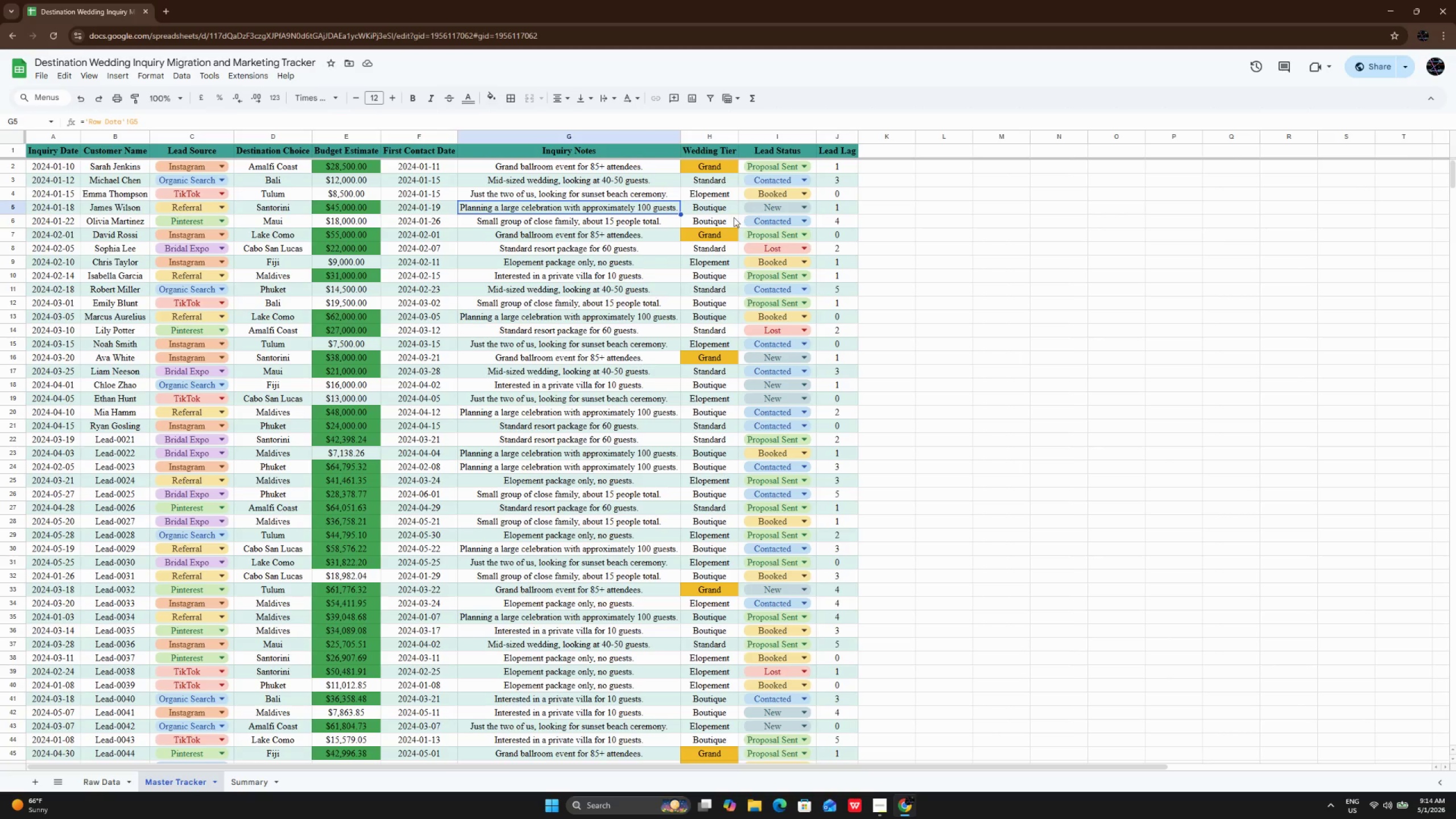 
left_click([731, 216])
 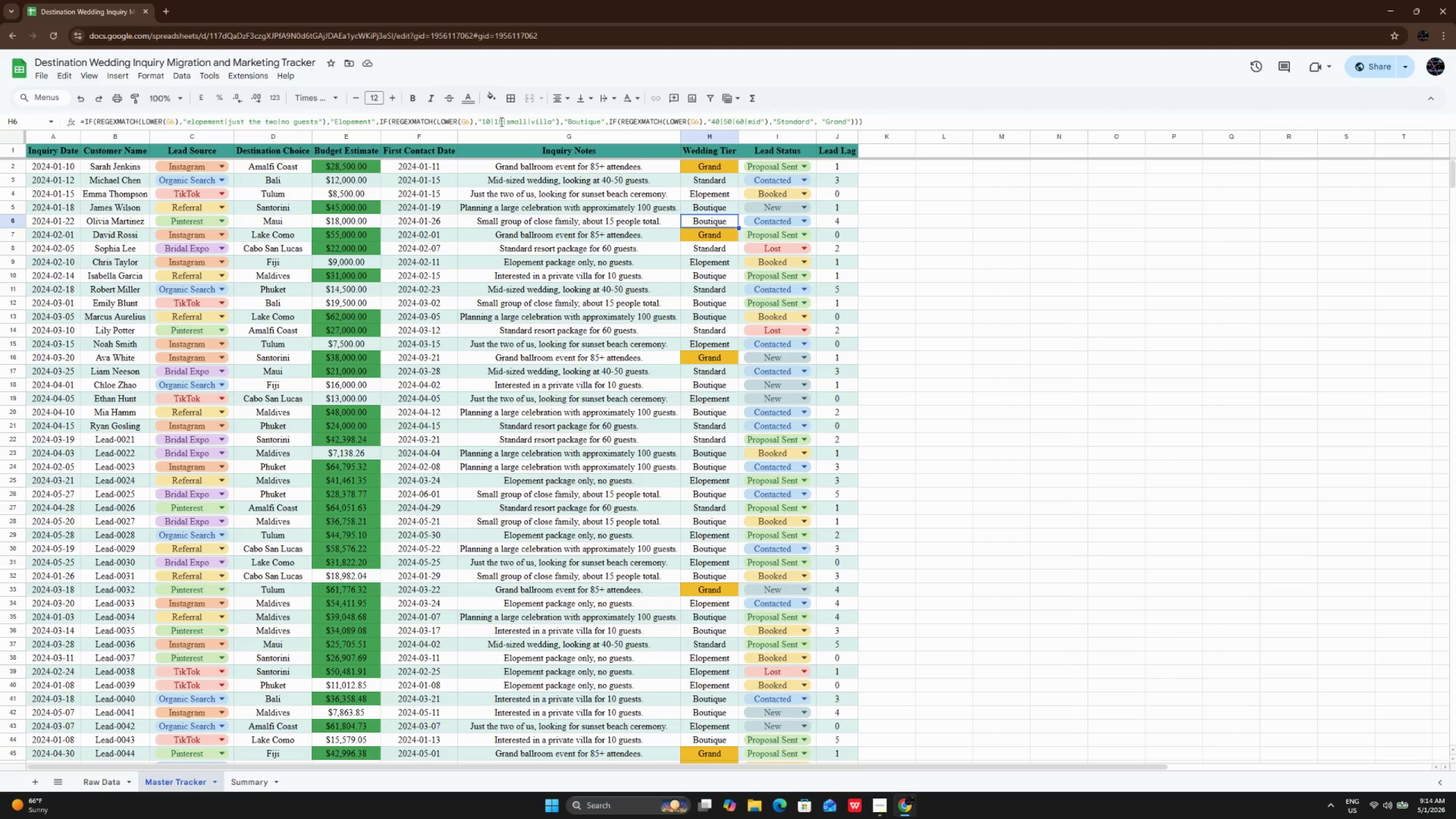 
left_click([494, 119])
 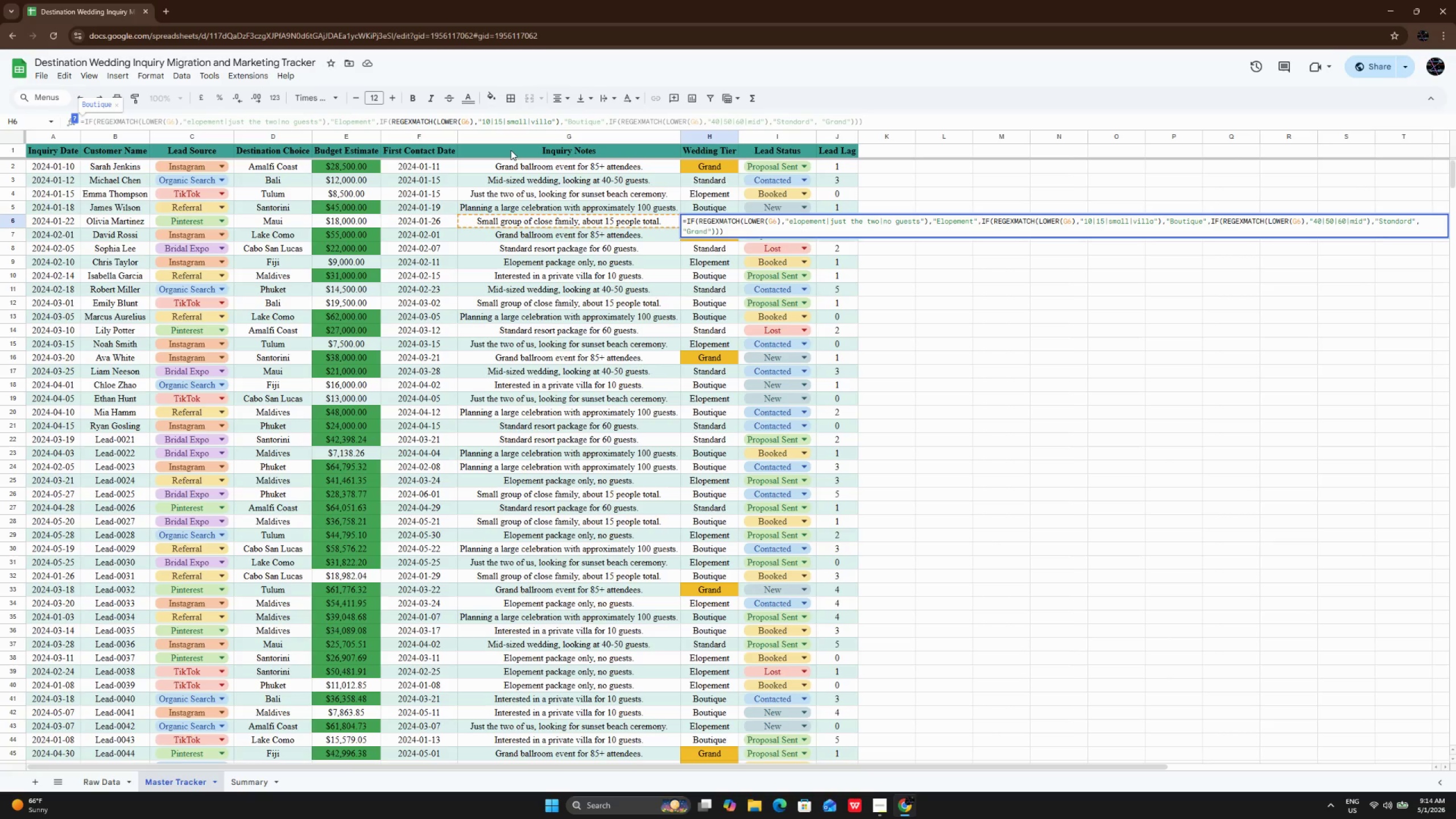 
key(Backspace)
 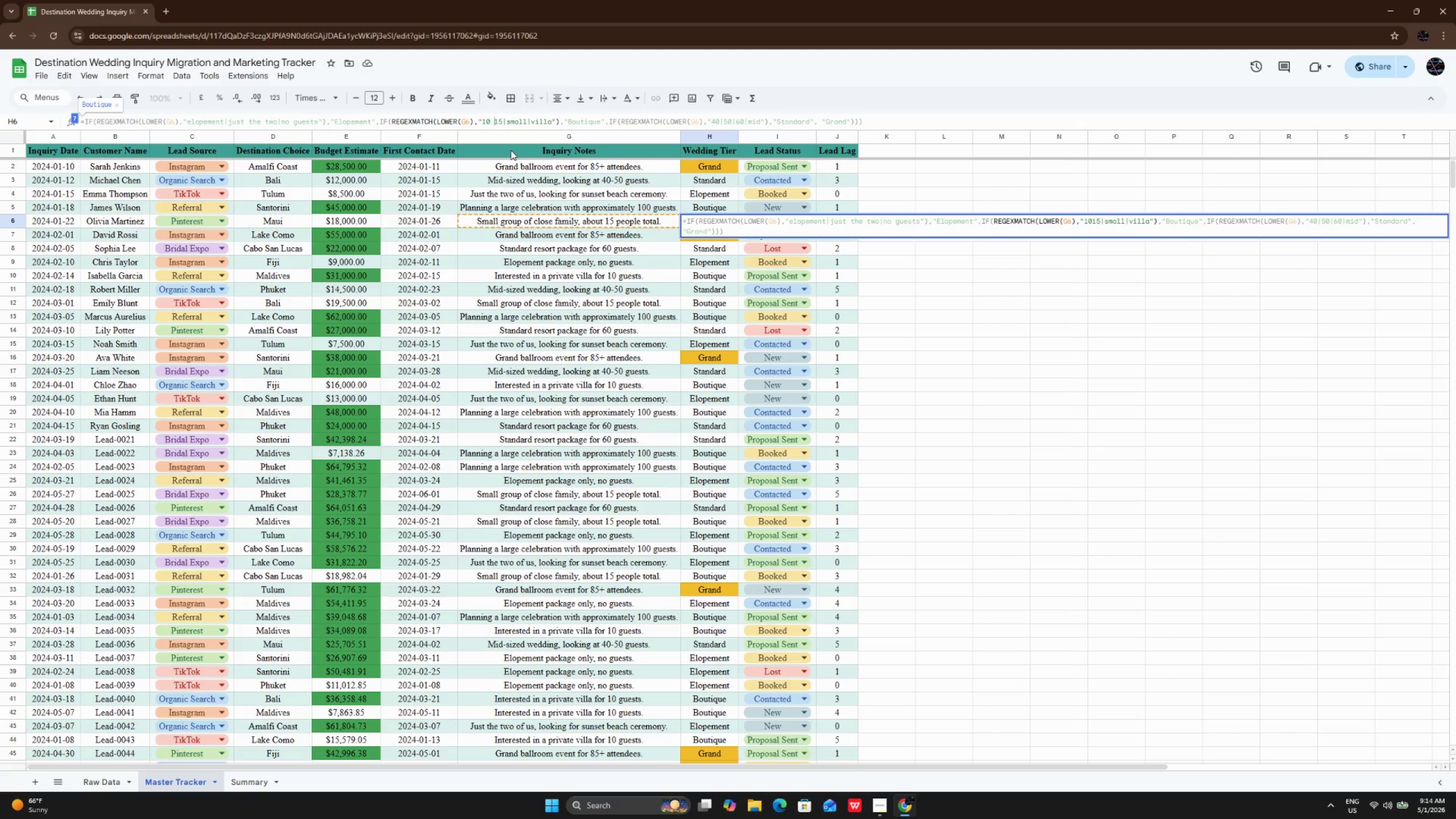 
key(Space)
 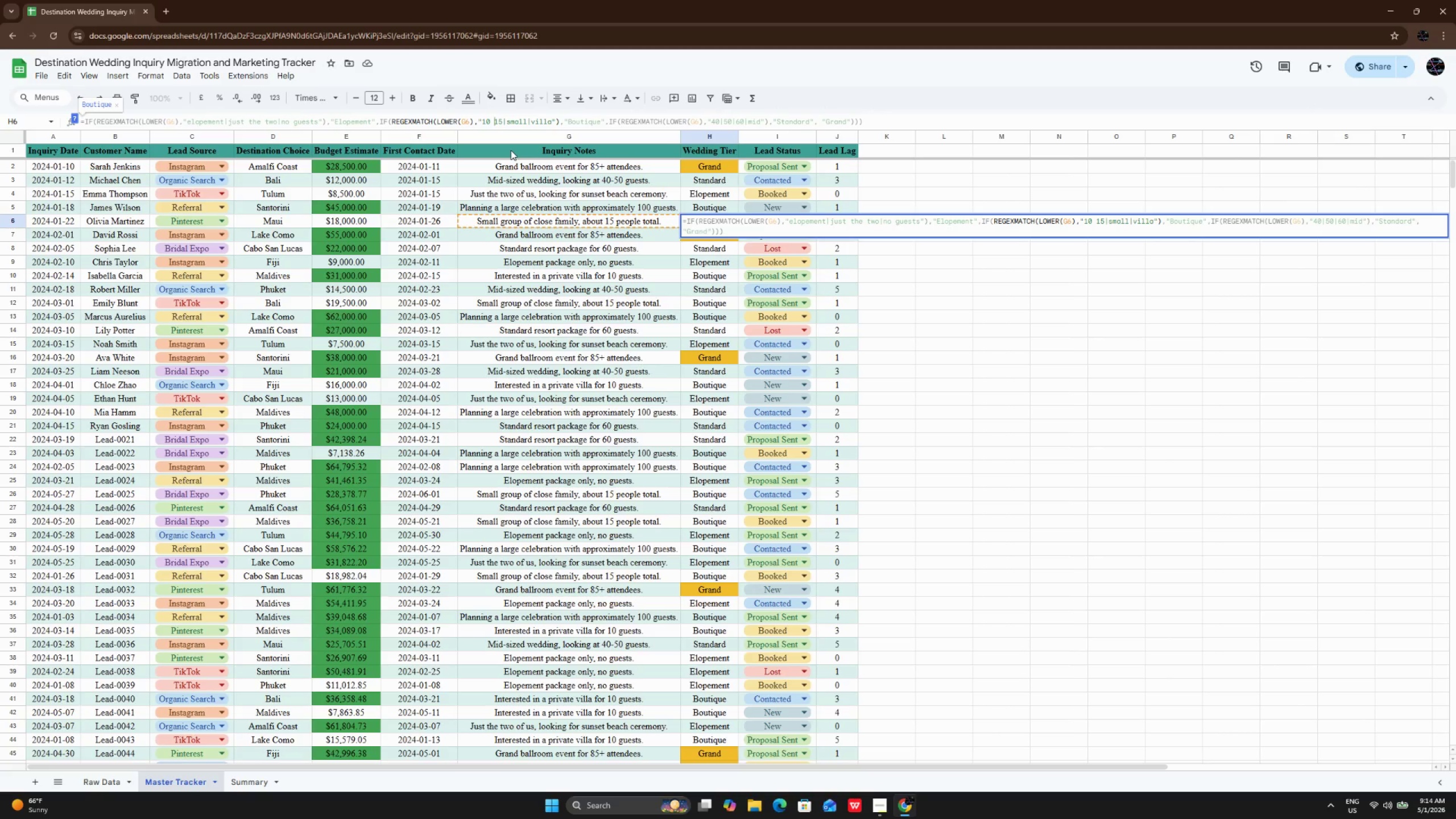 
key(Enter)
 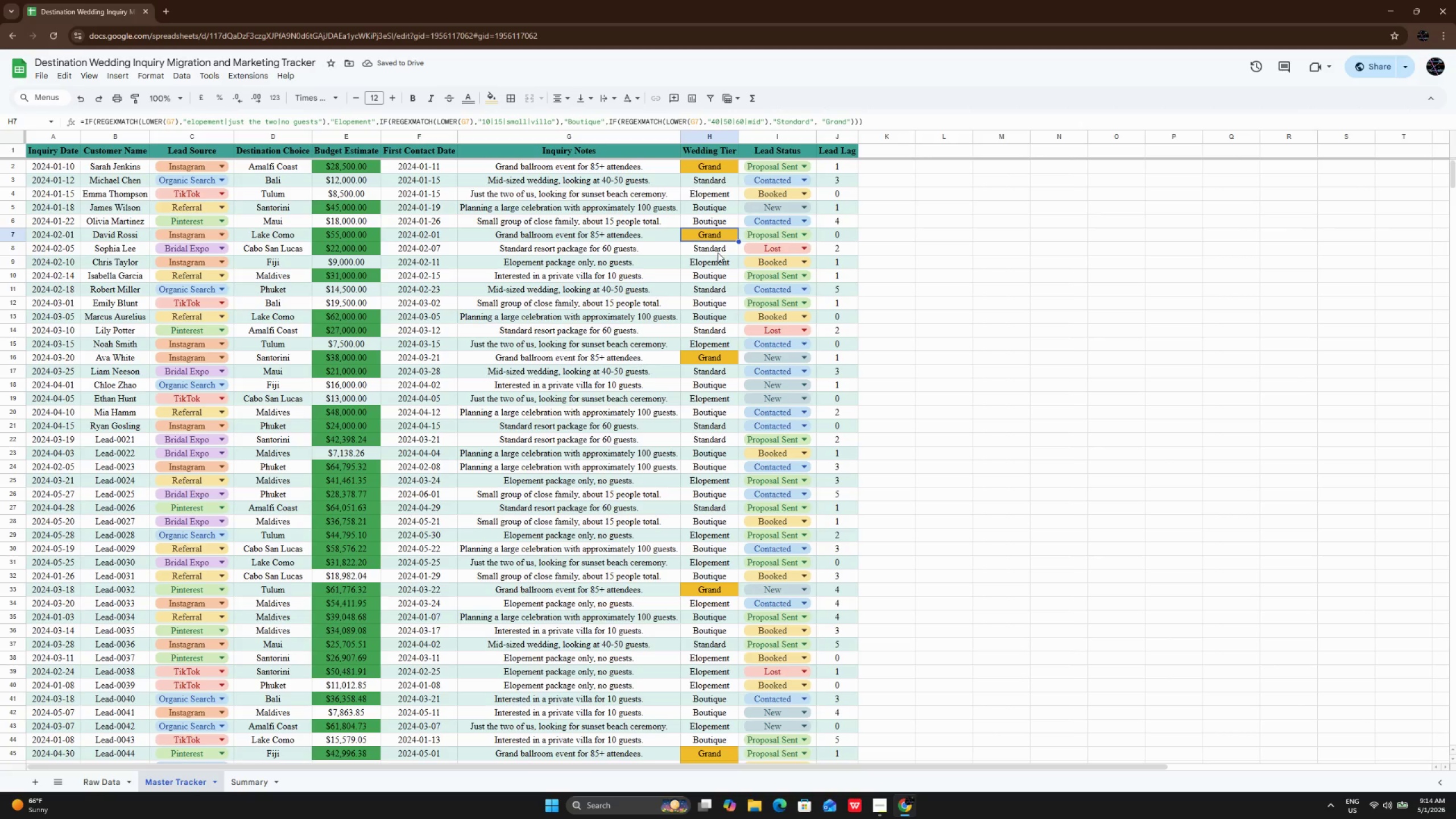 
wait(5.41)
 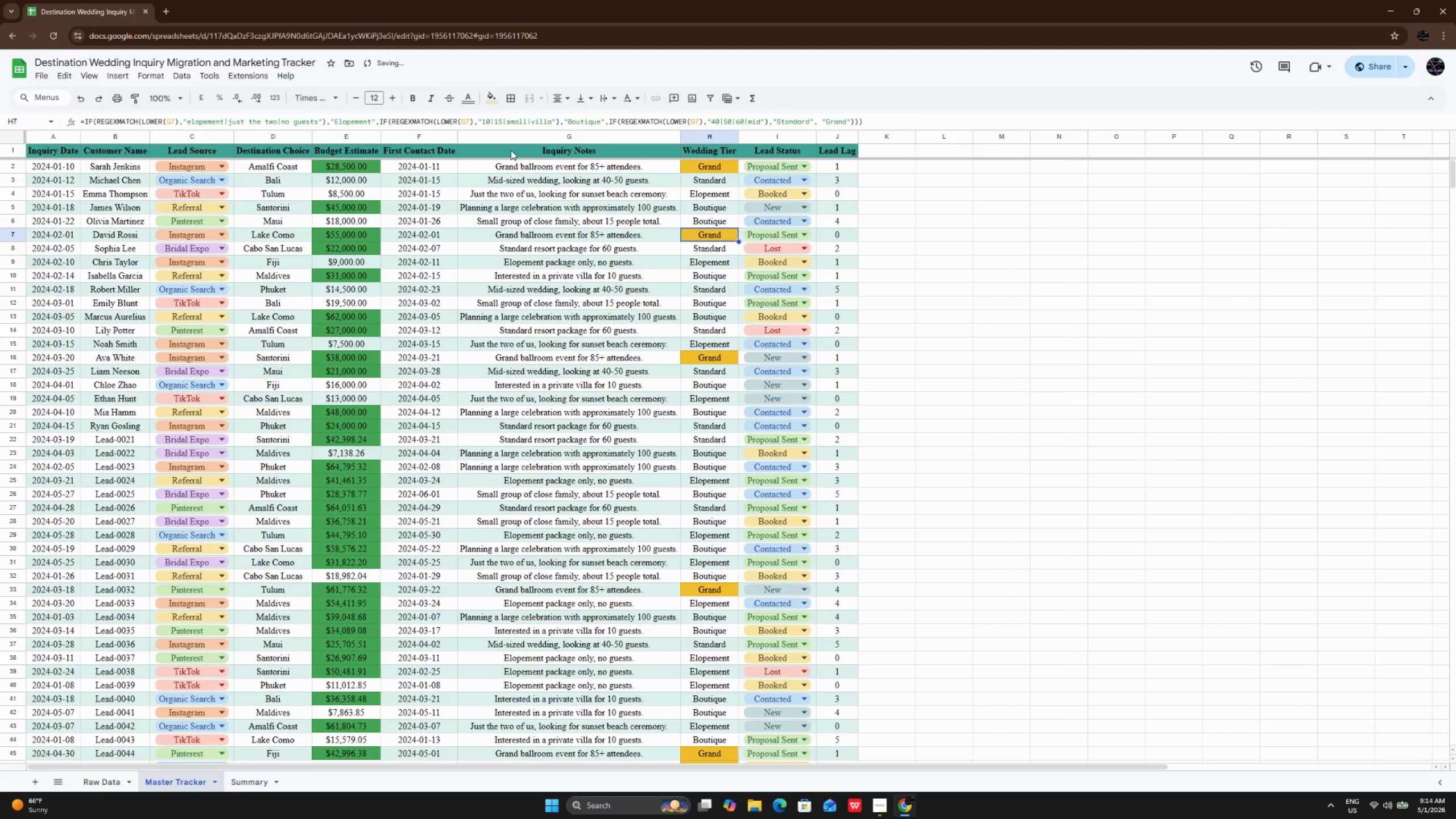 
left_click([706, 208])
 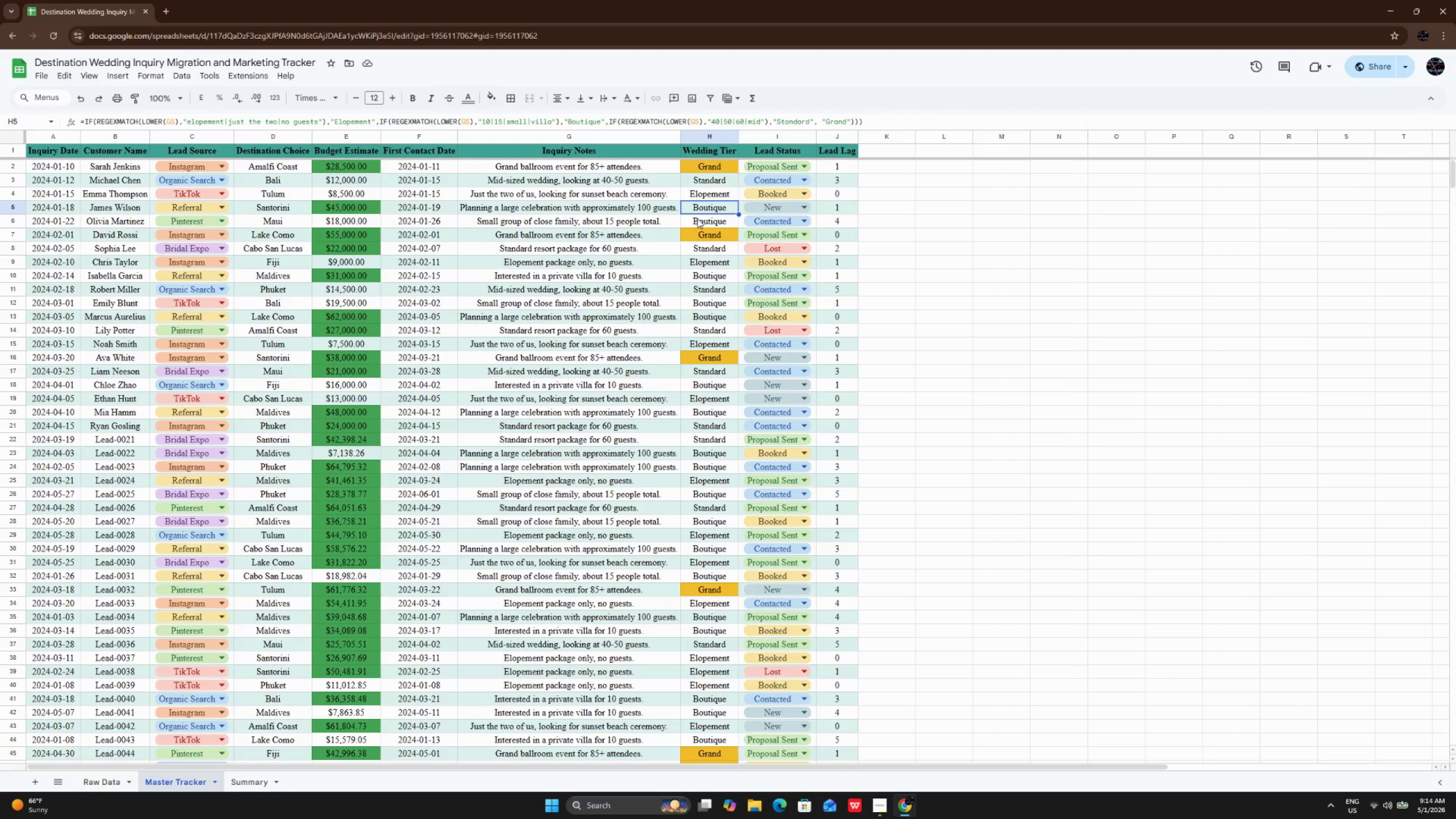 
left_click([704, 219])
 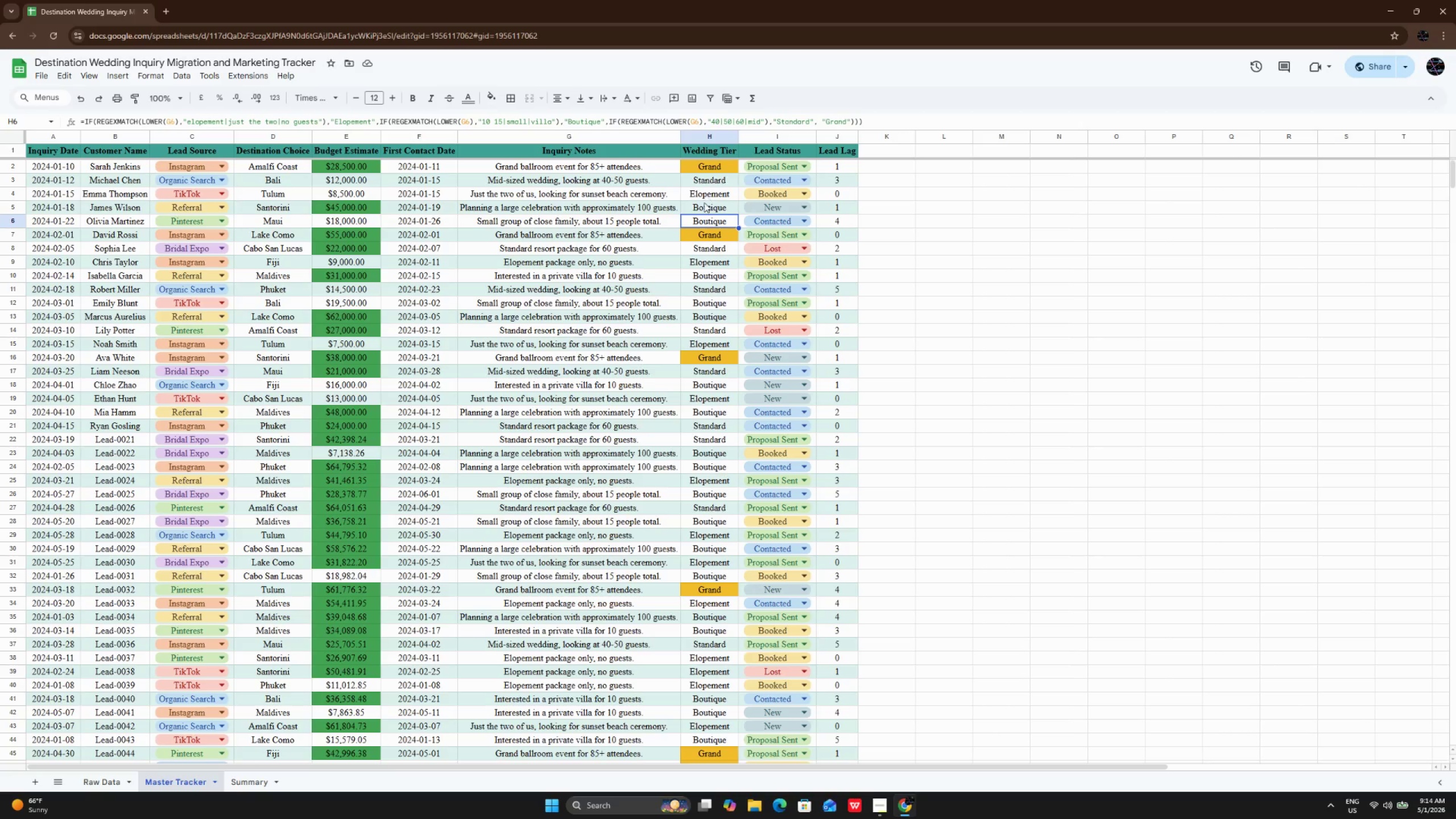 
left_click([705, 206])
 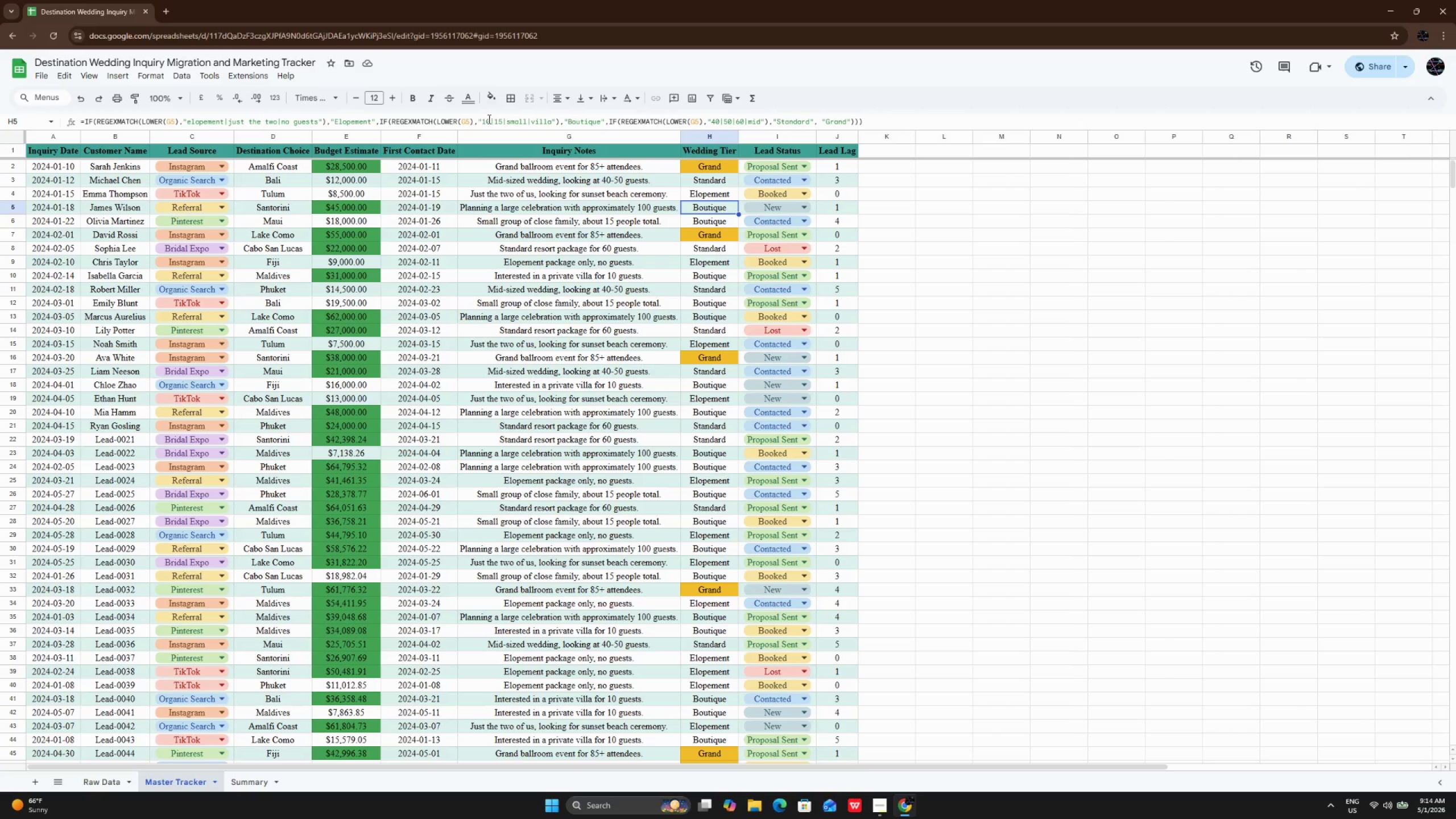 
left_click([490, 122])
 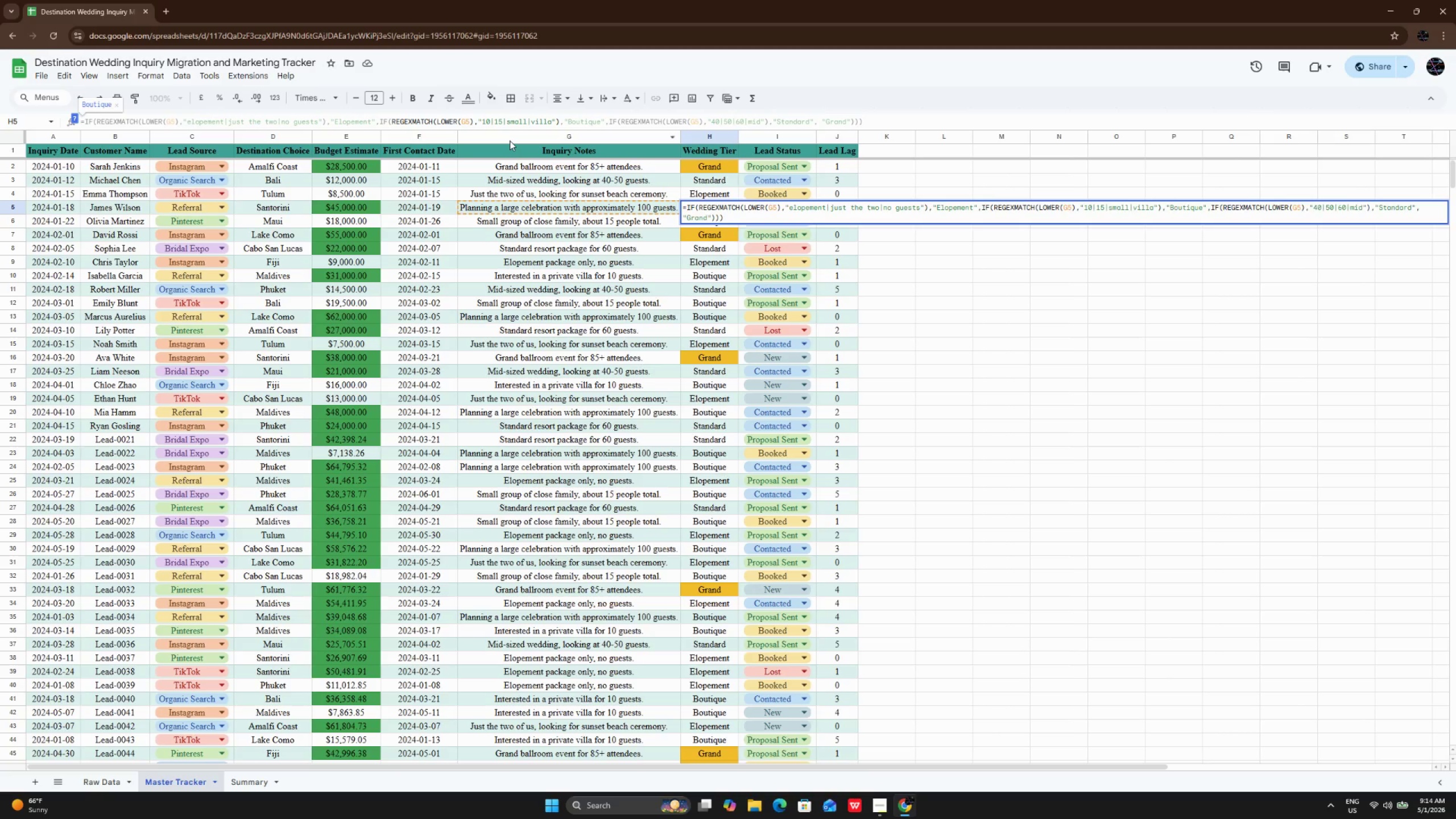 
key(Space)
 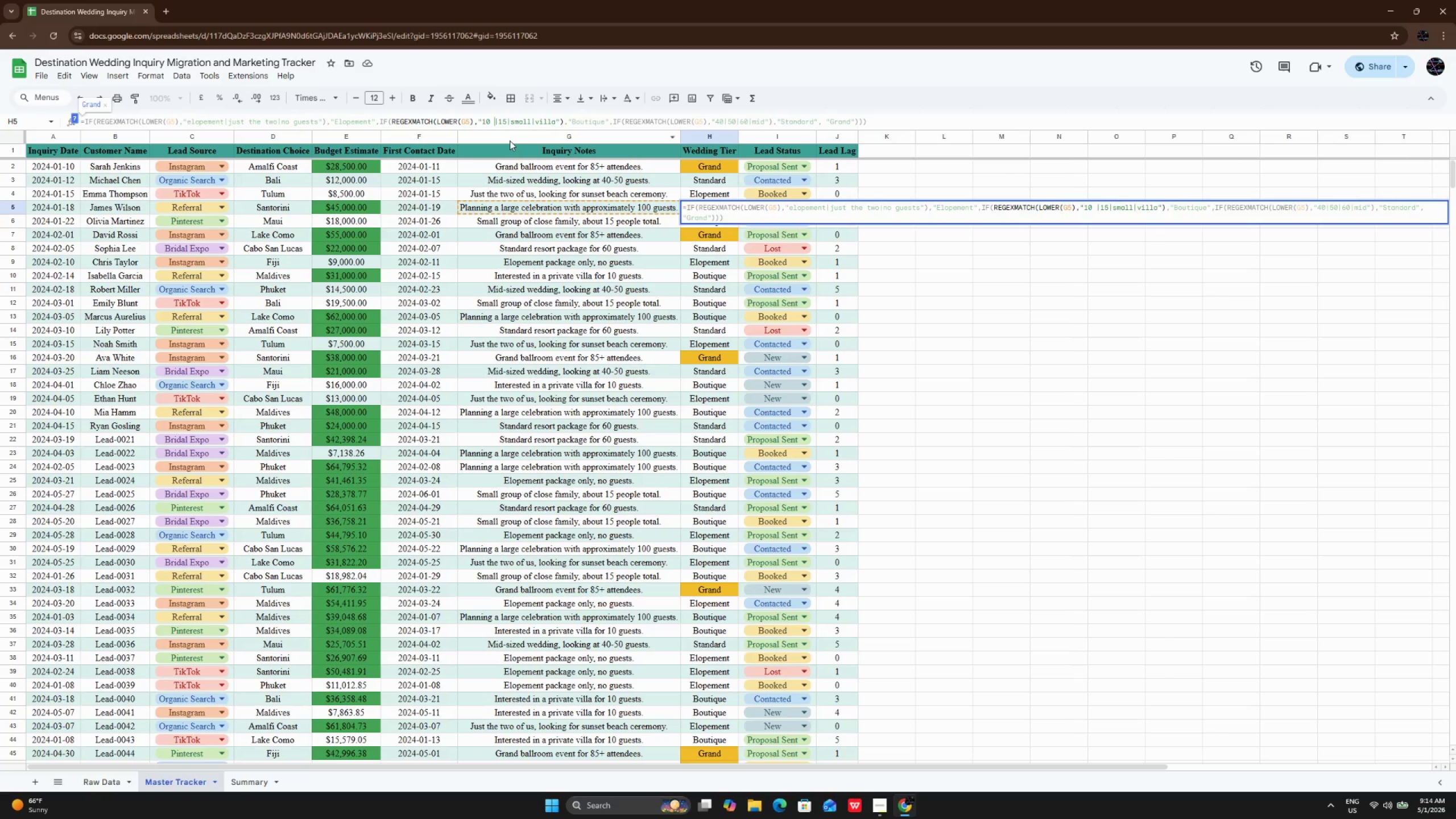 
key(Backspace)
 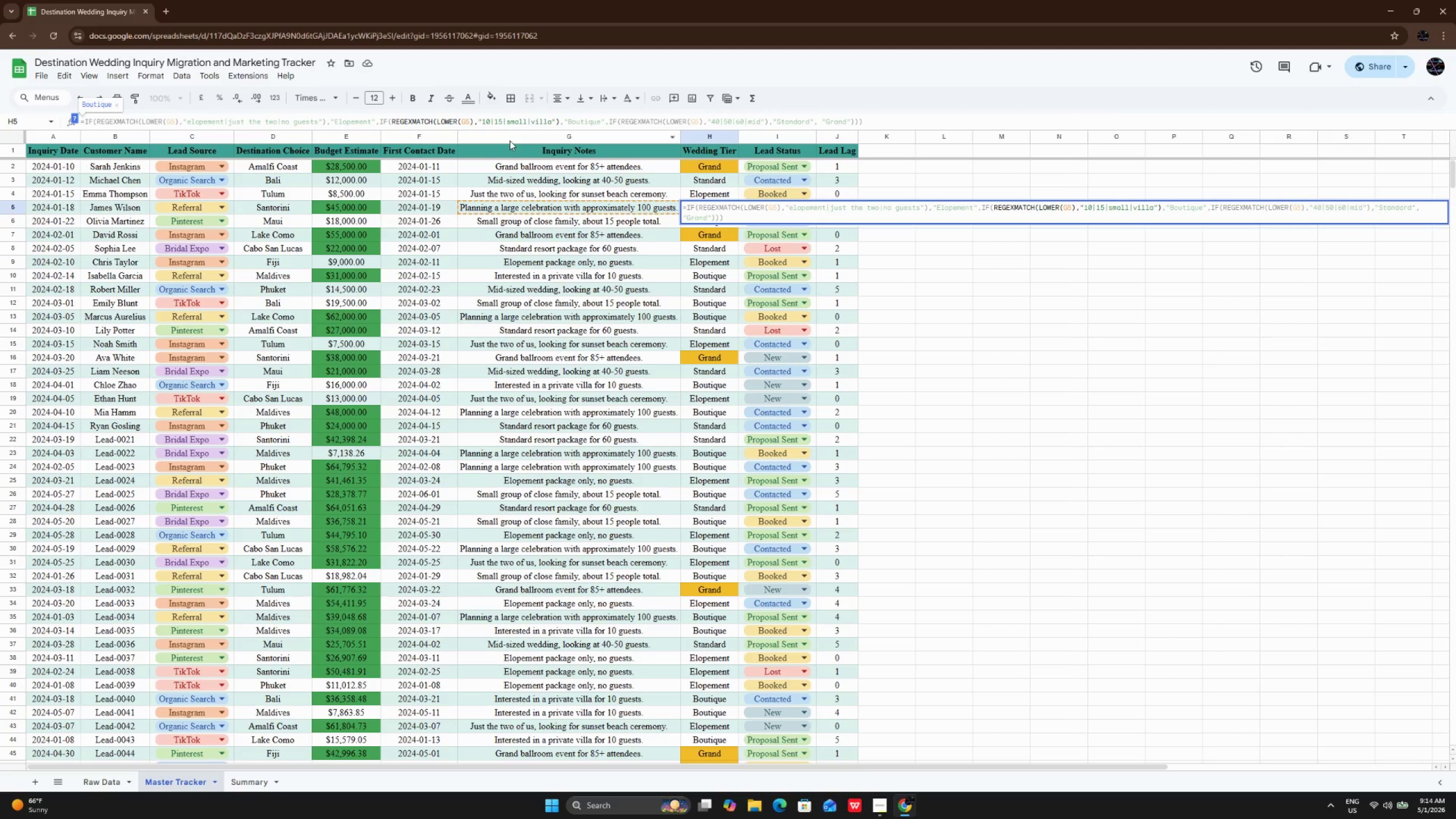 
wait(6.58)
 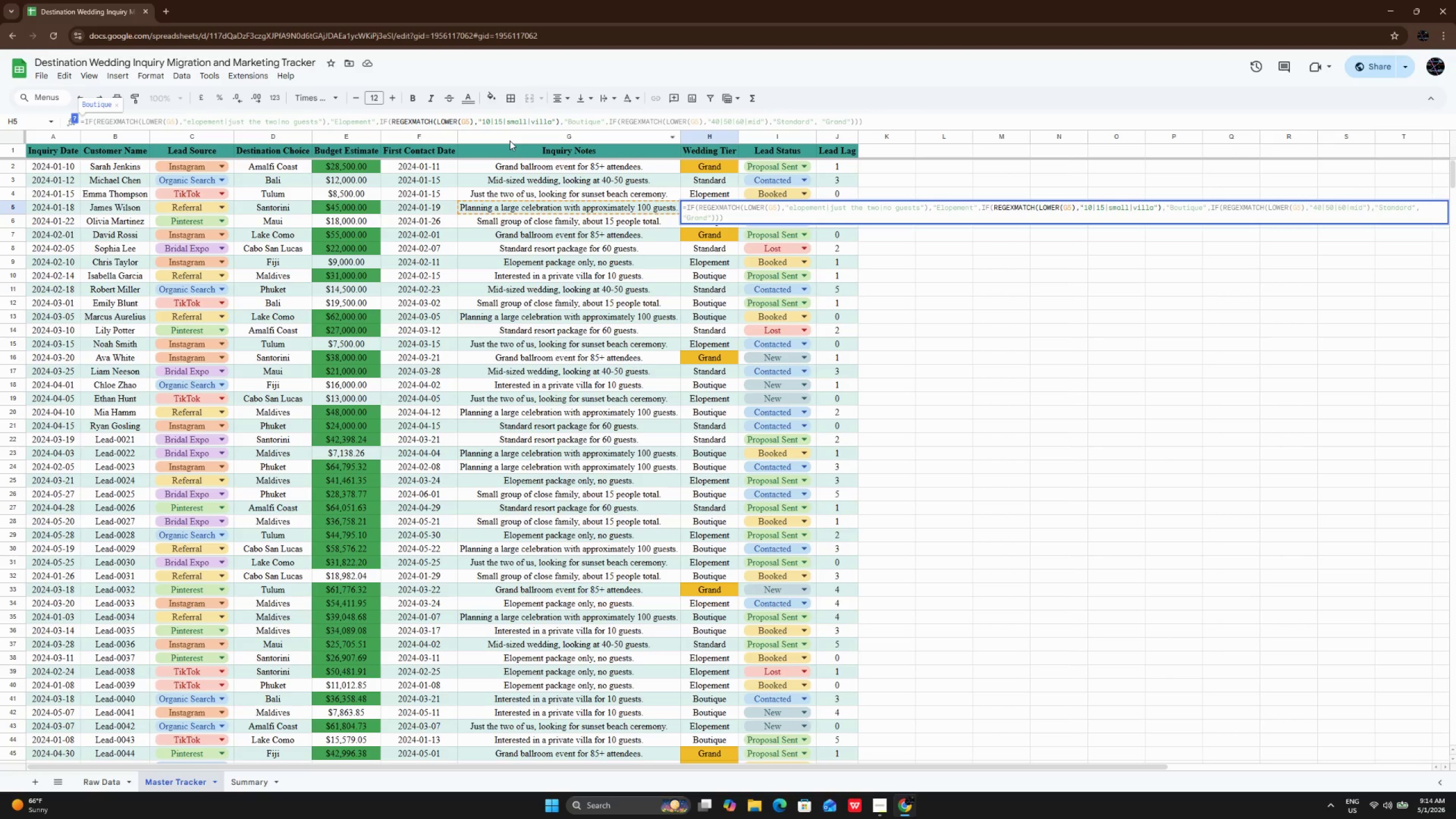 
type( gi)
key(Backspace)
type(uests )
 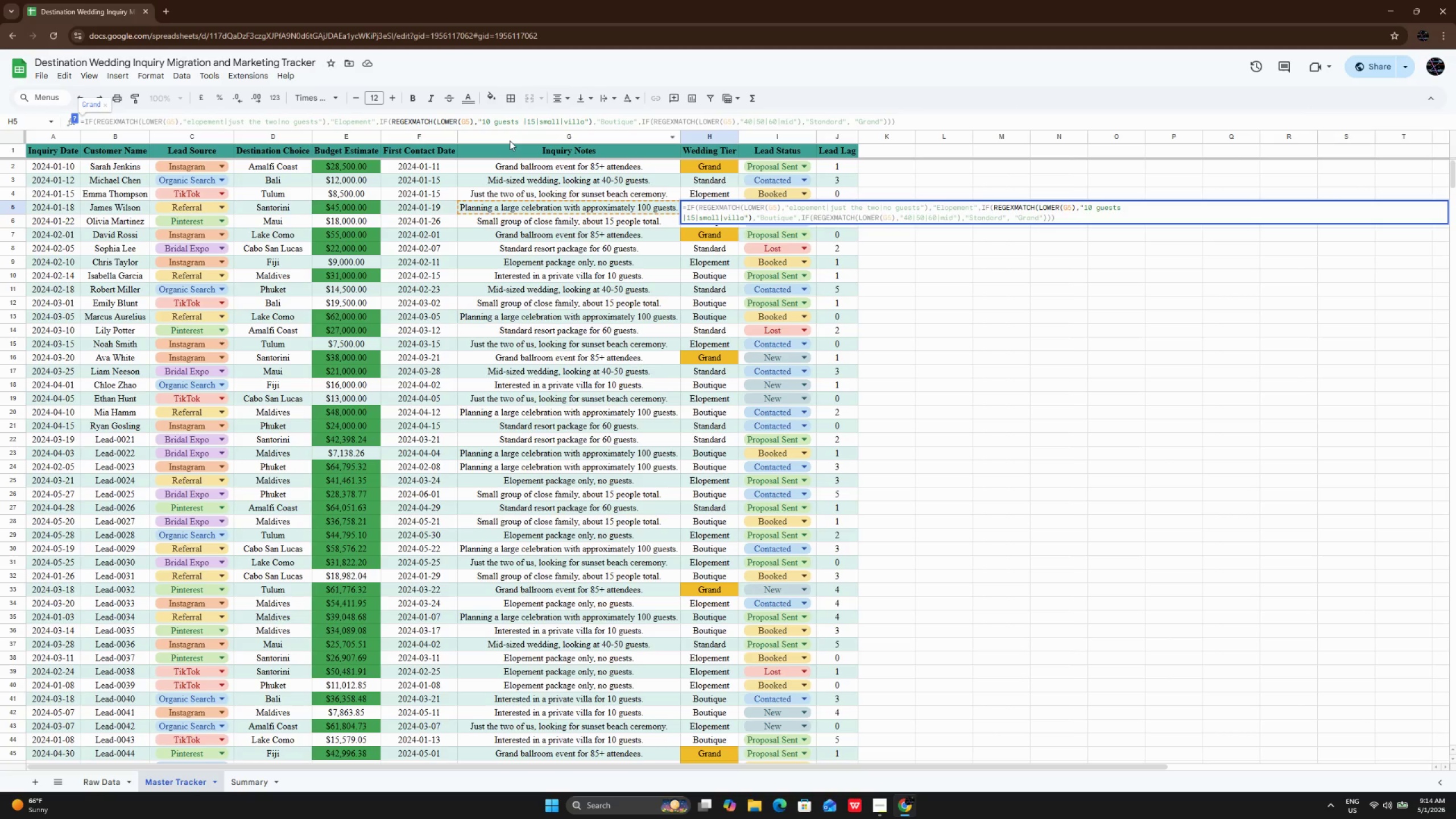 
key(Enter)
 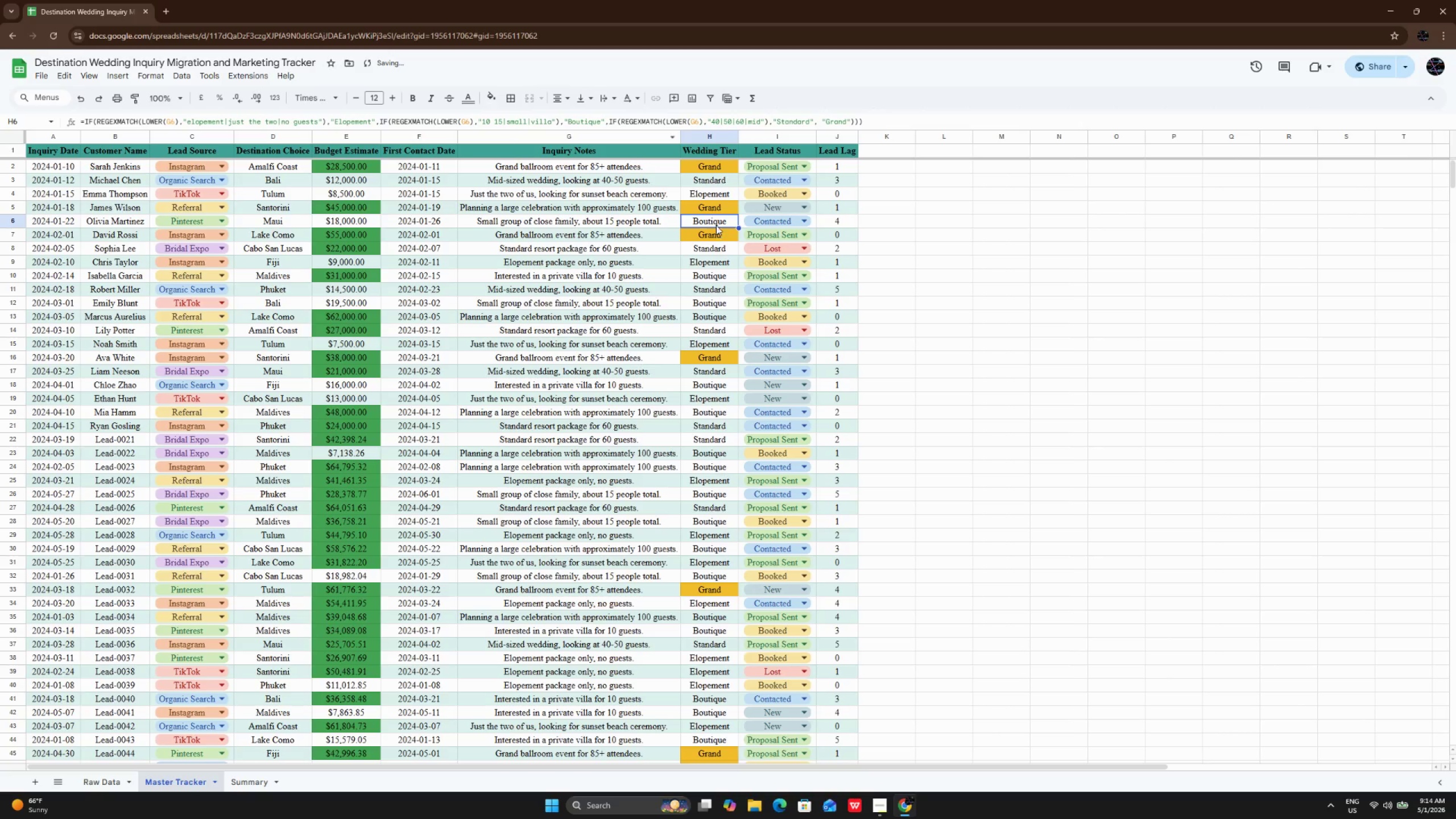 
left_click([708, 212])
 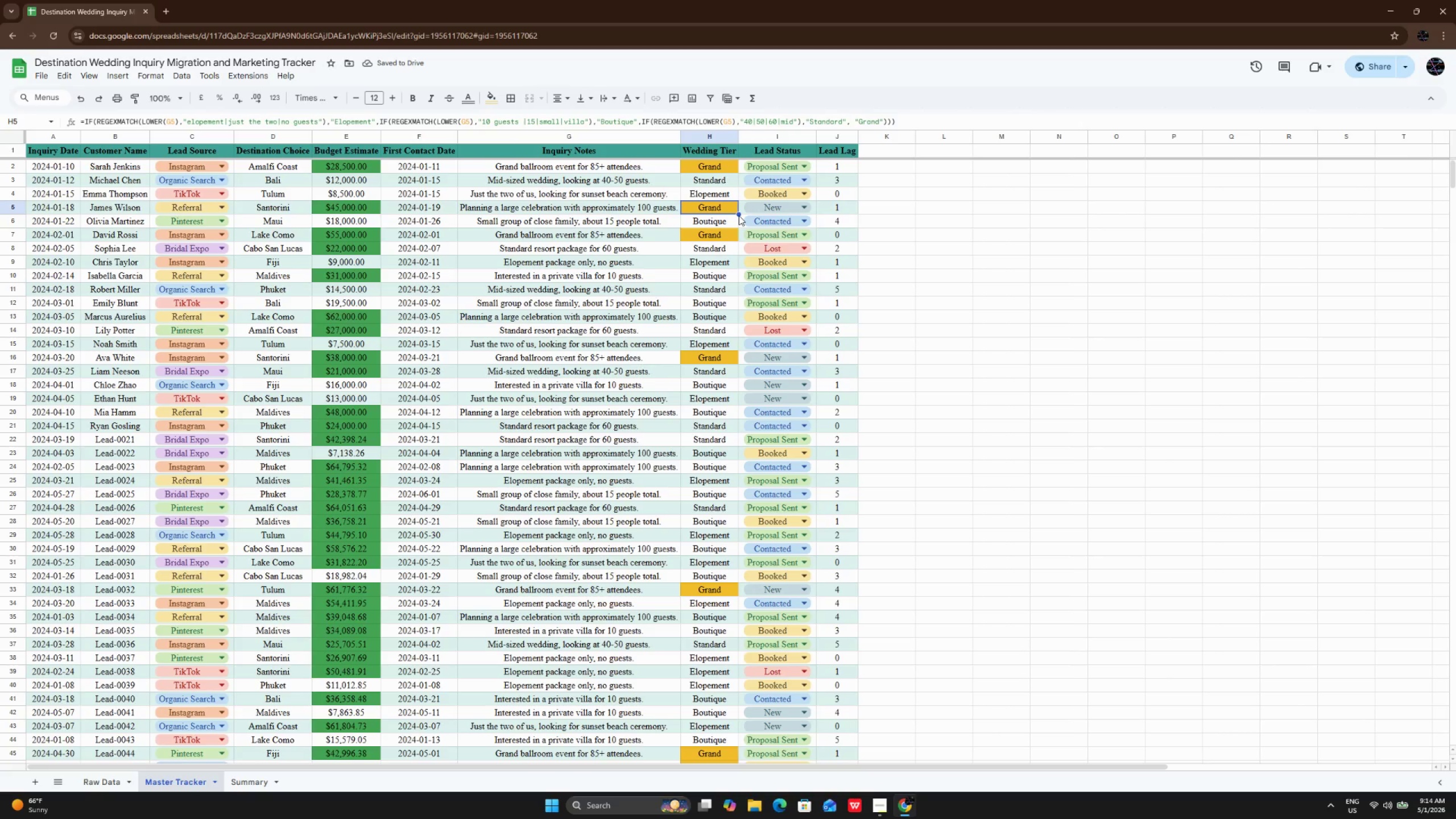 
left_click_drag(start_coordinate=[739, 214], to_coordinate=[738, 158])
 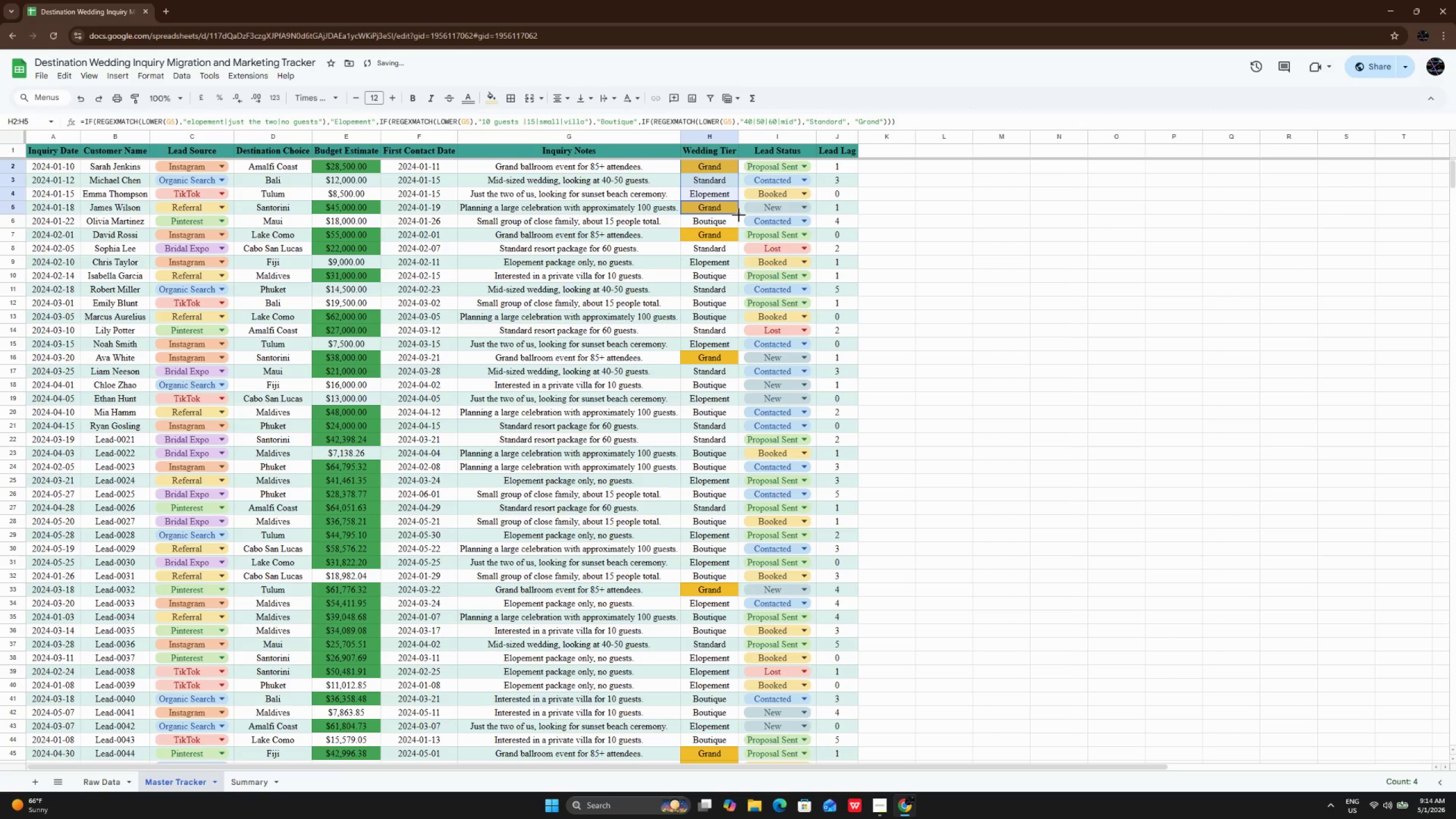 
left_click_drag(start_coordinate=[739, 215], to_coordinate=[724, 719])
 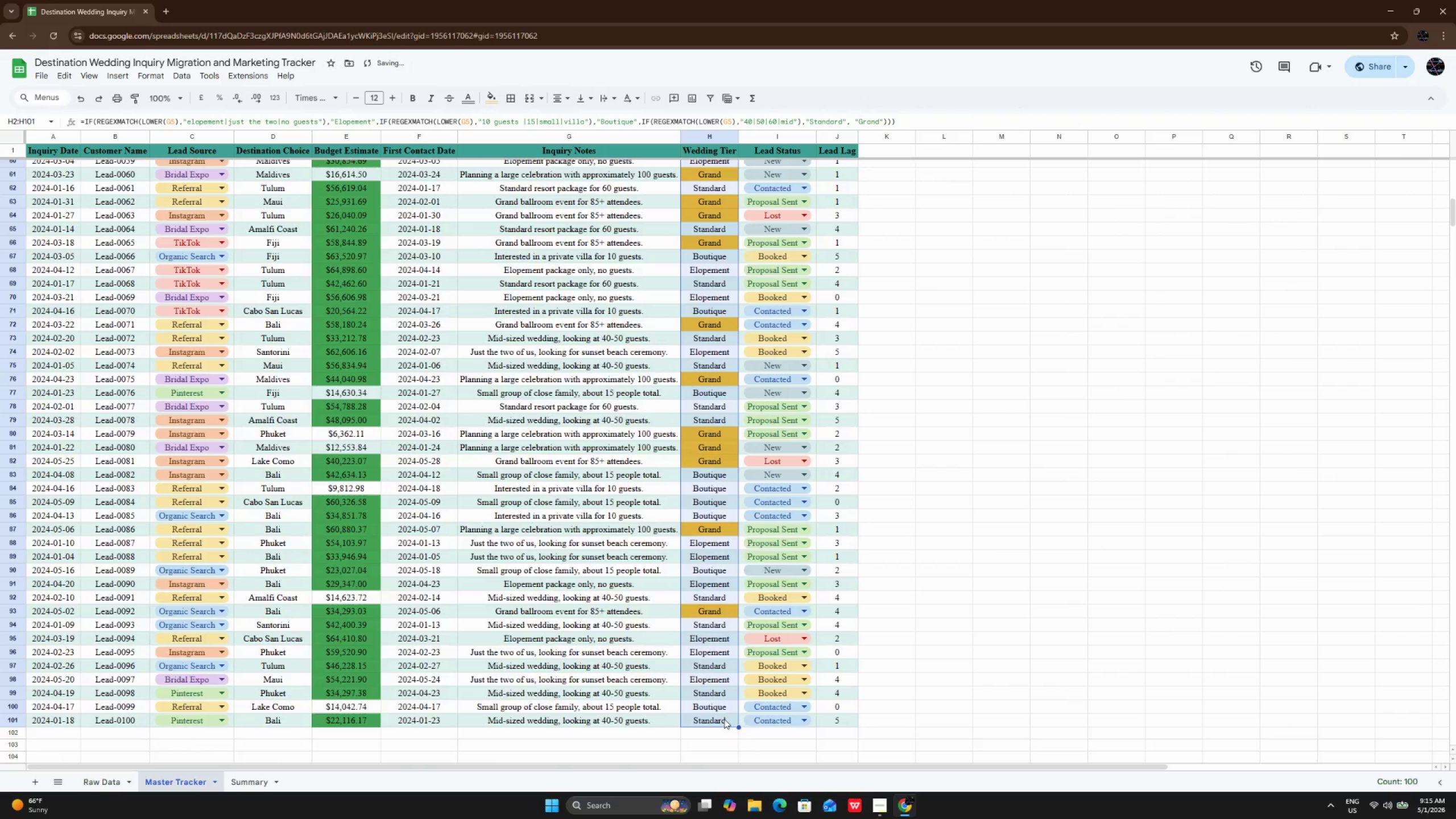 
scroll: coordinate [724, 719], scroll_direction: up, amount: 25.0
 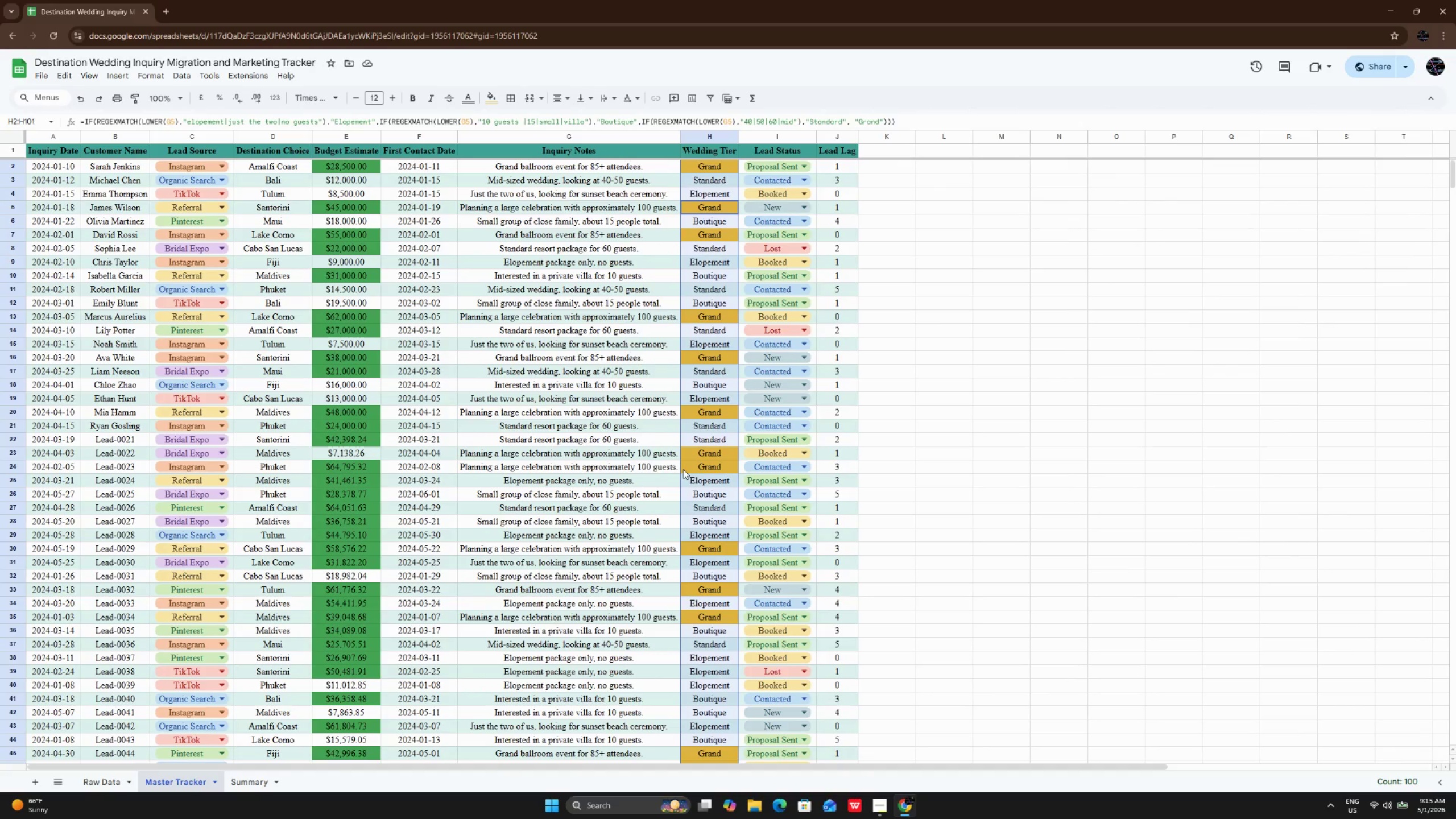 
wait(28.78)
 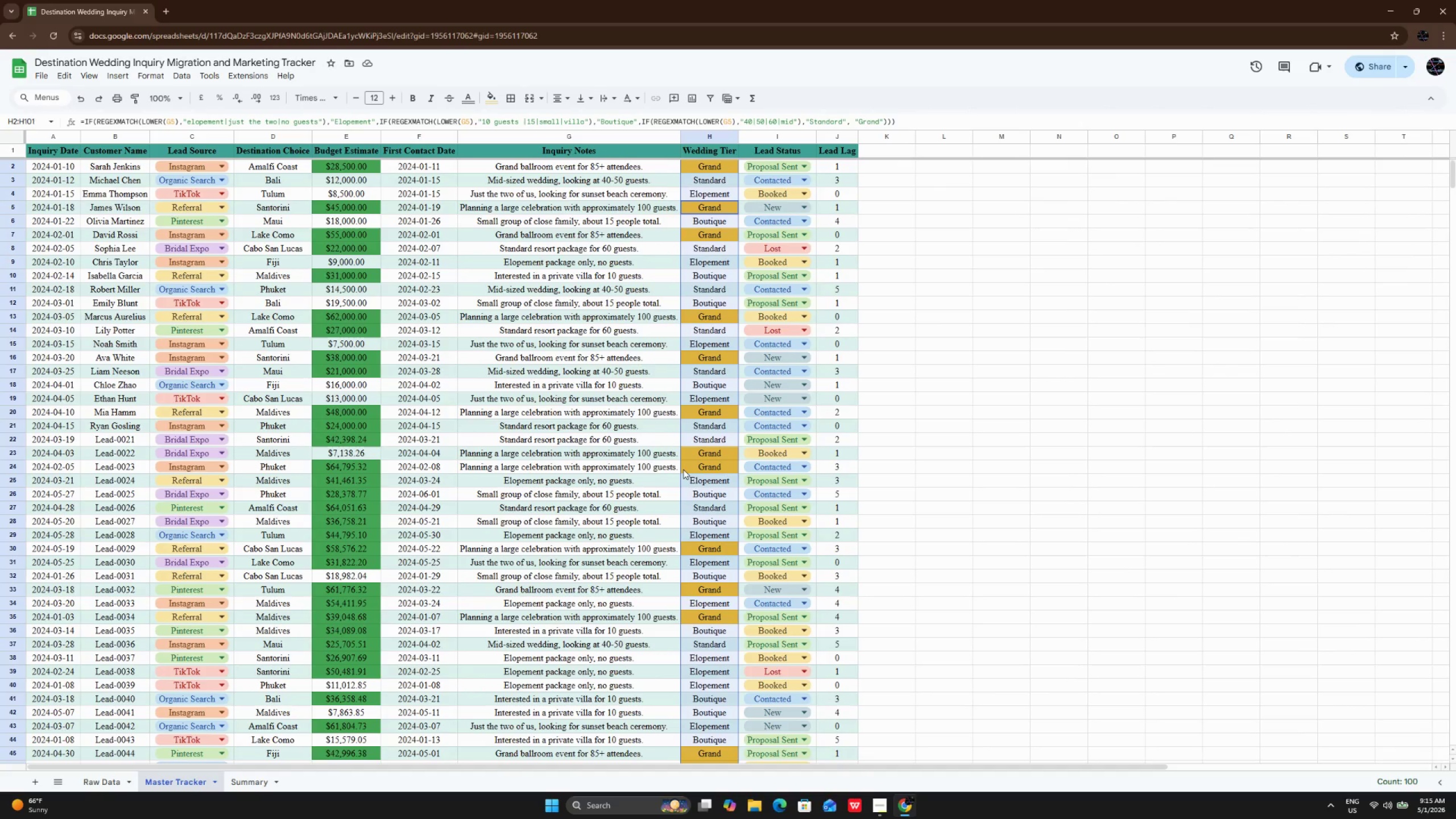 
left_click([714, 320])
 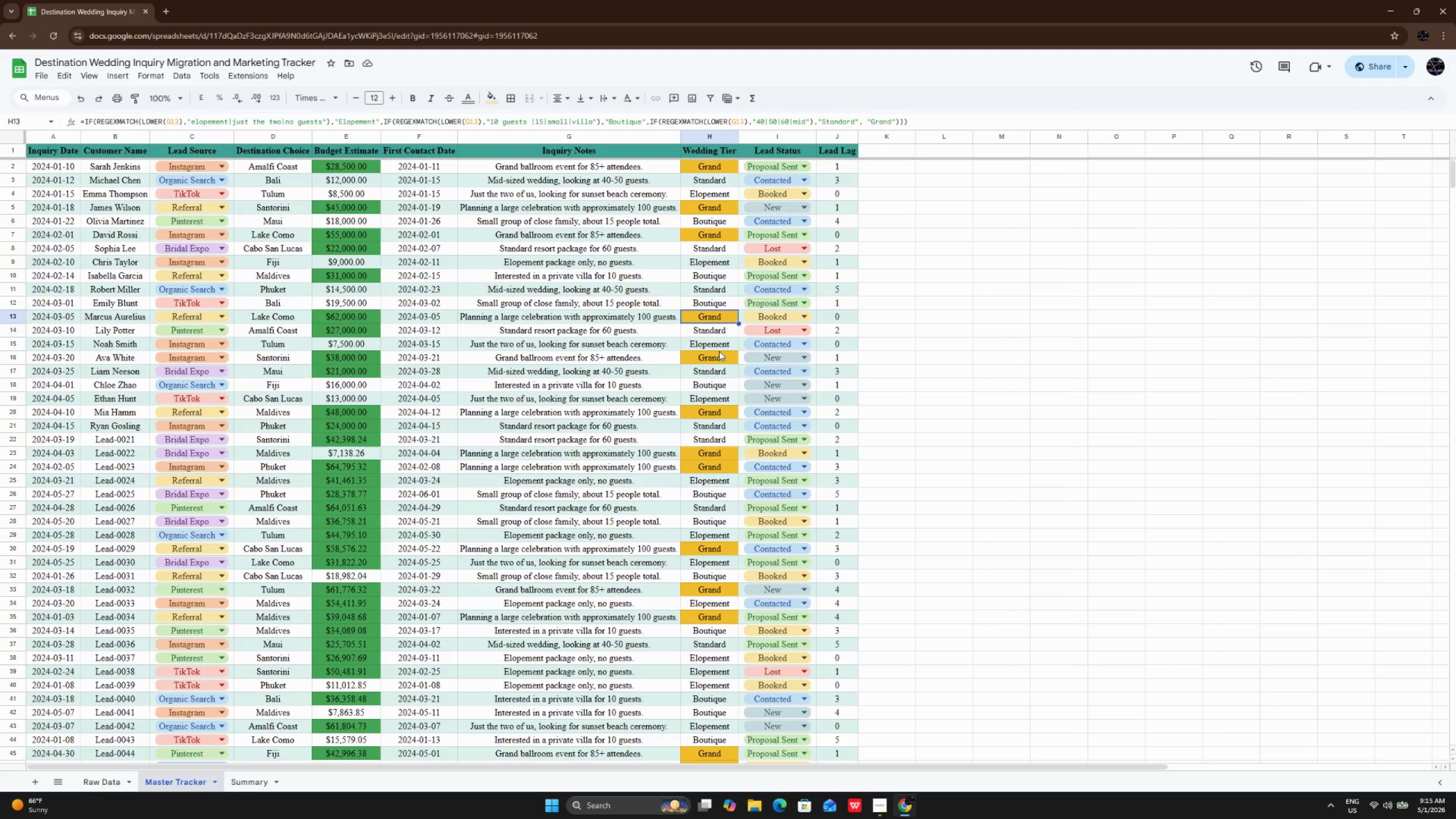 
left_click([719, 351])
 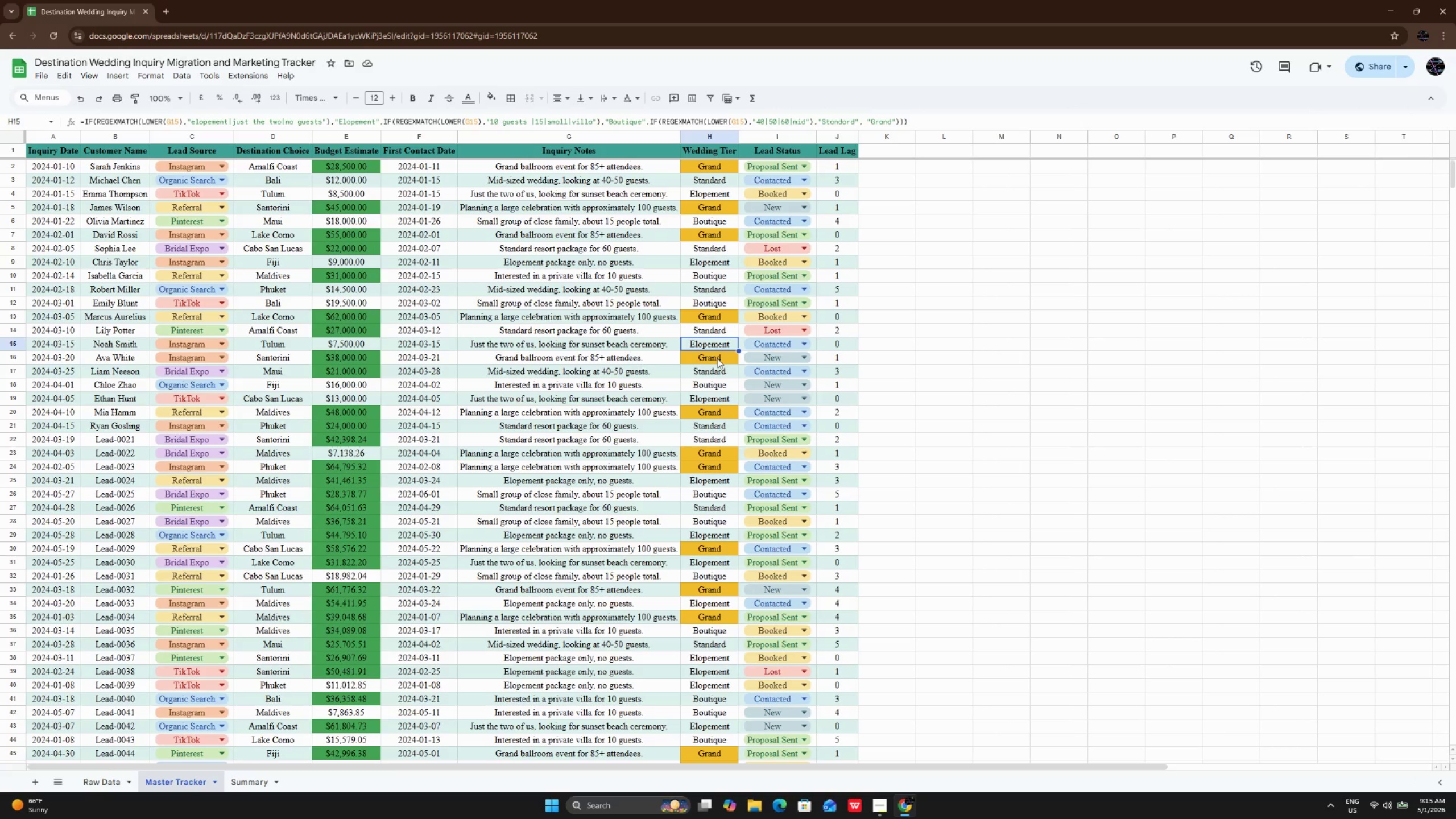 
left_click([717, 358])
 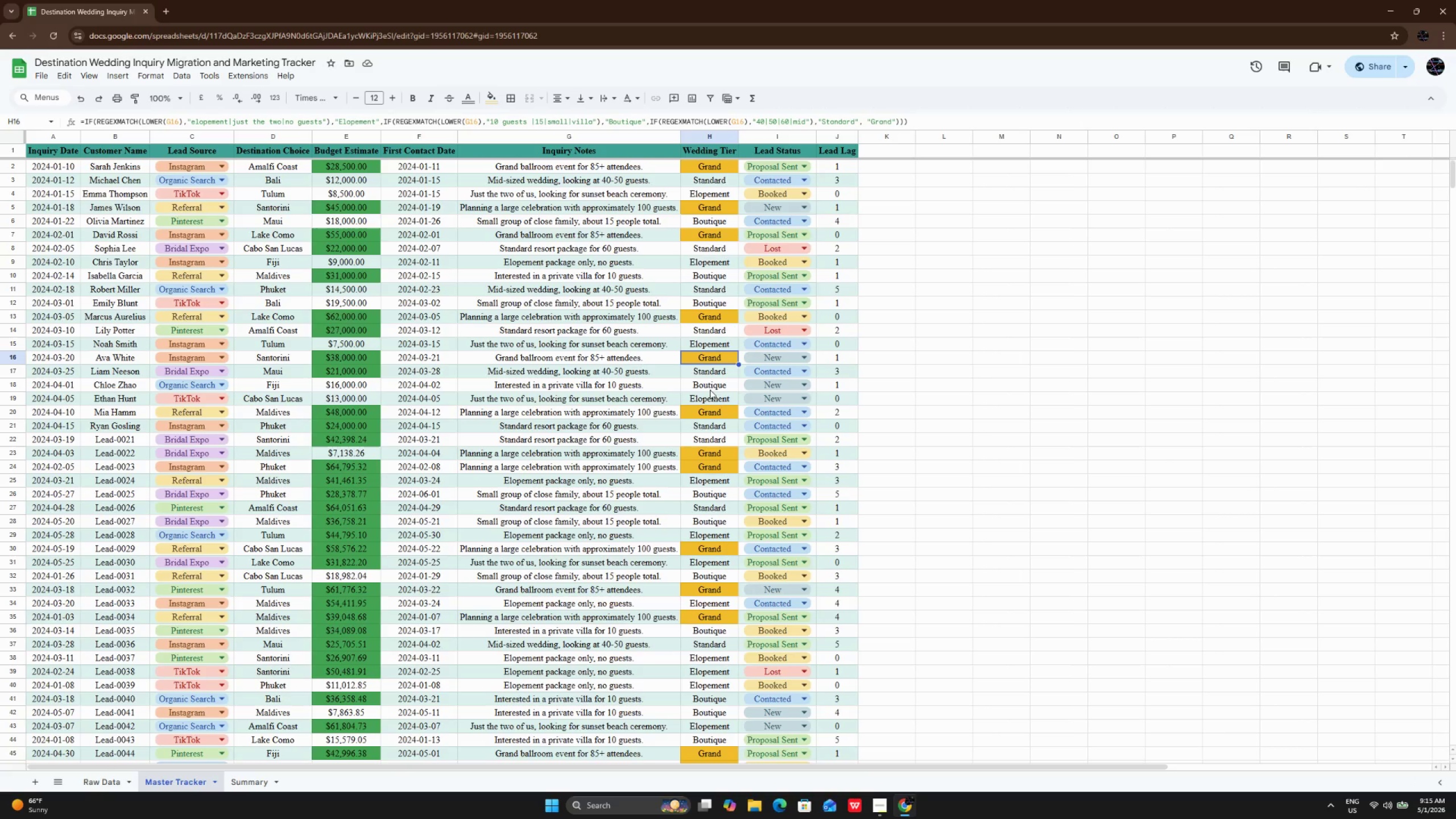 
left_click([710, 390])
 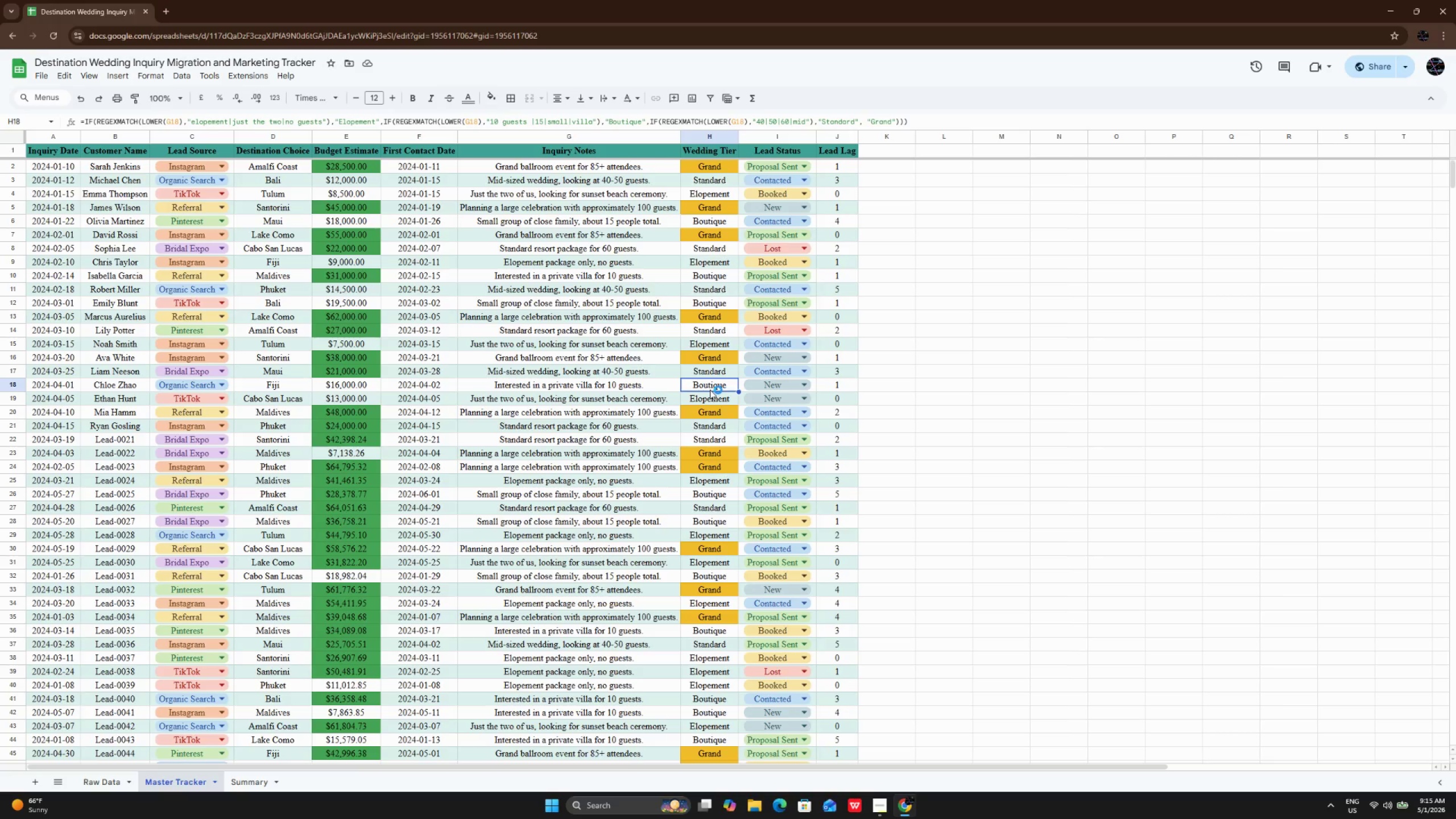 
wait(8.25)
 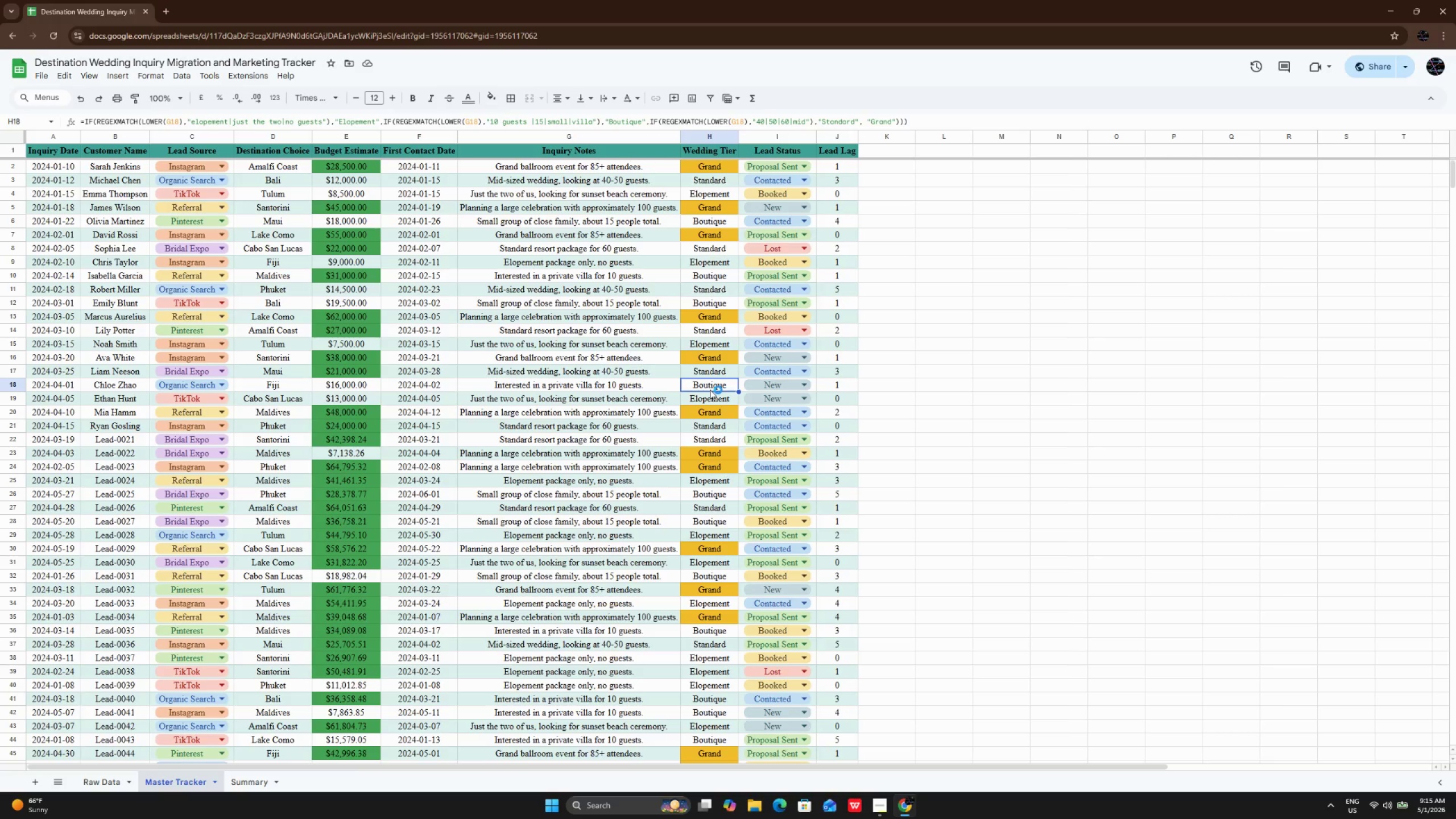 
left_click([714, 308])
 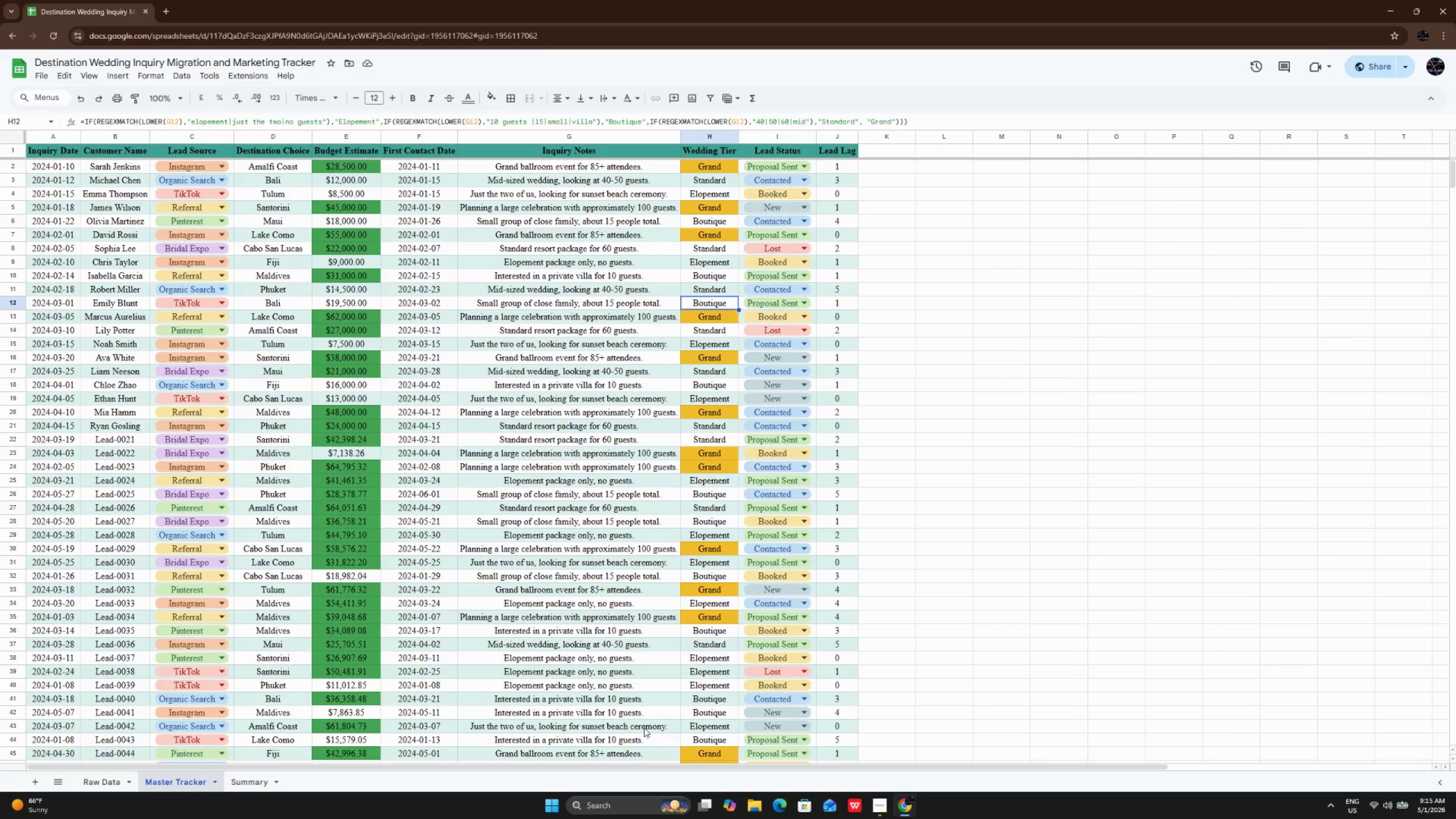 
wait(5.41)
 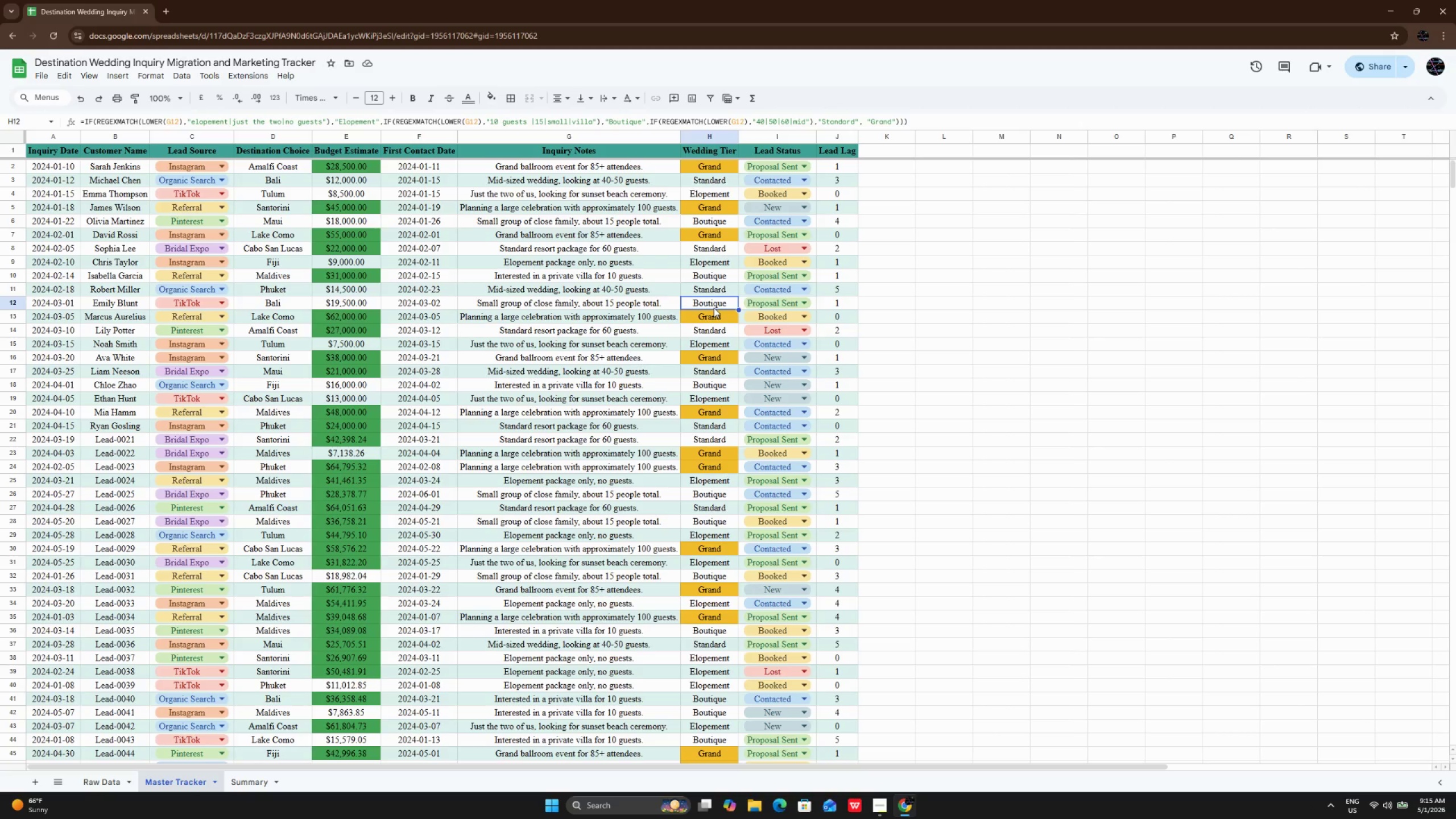 
left_click([878, 808])